 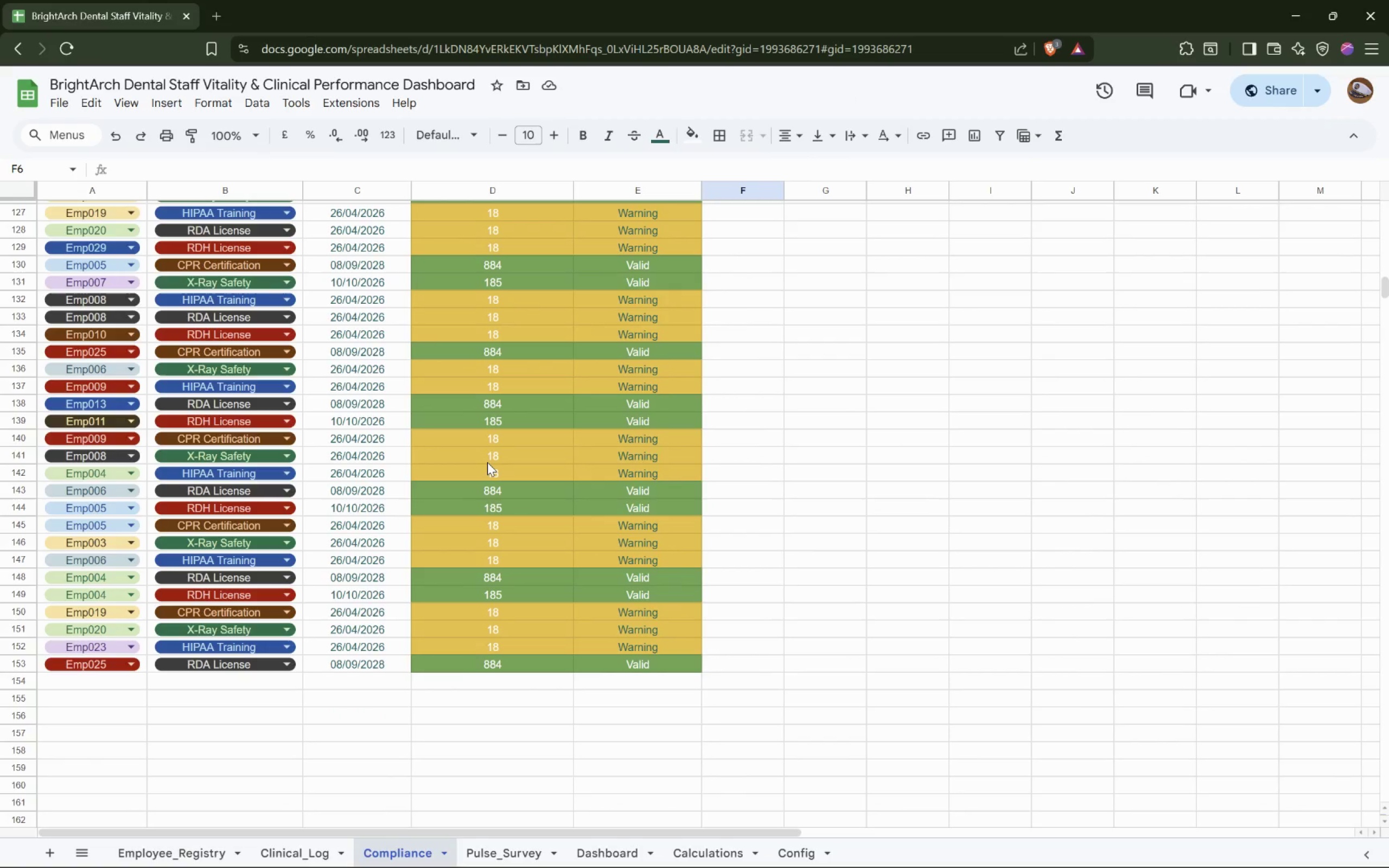 
scroll: coordinate [487, 462], scroll_direction: up, amount: 16.0
 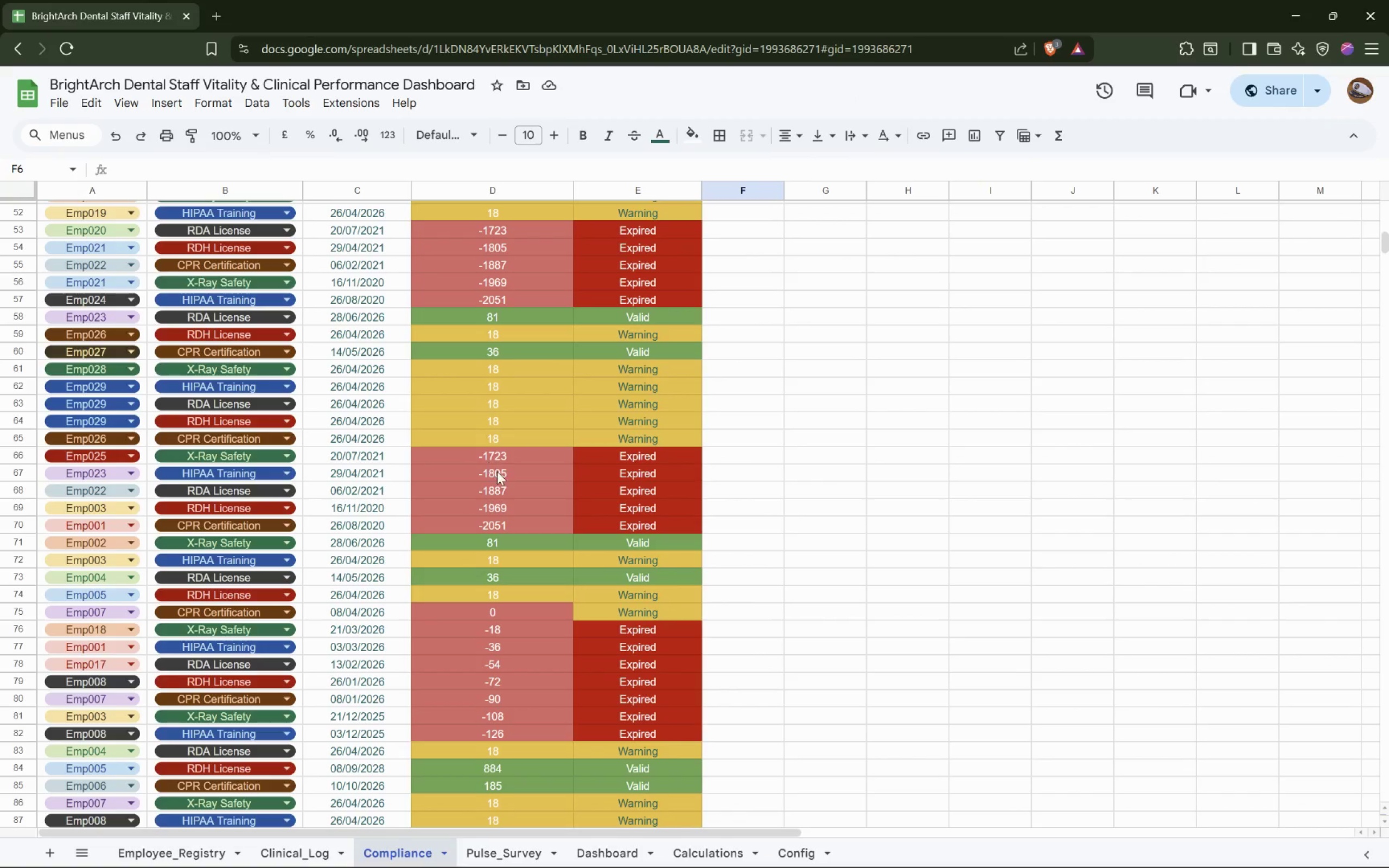 
left_click([659, 645])
 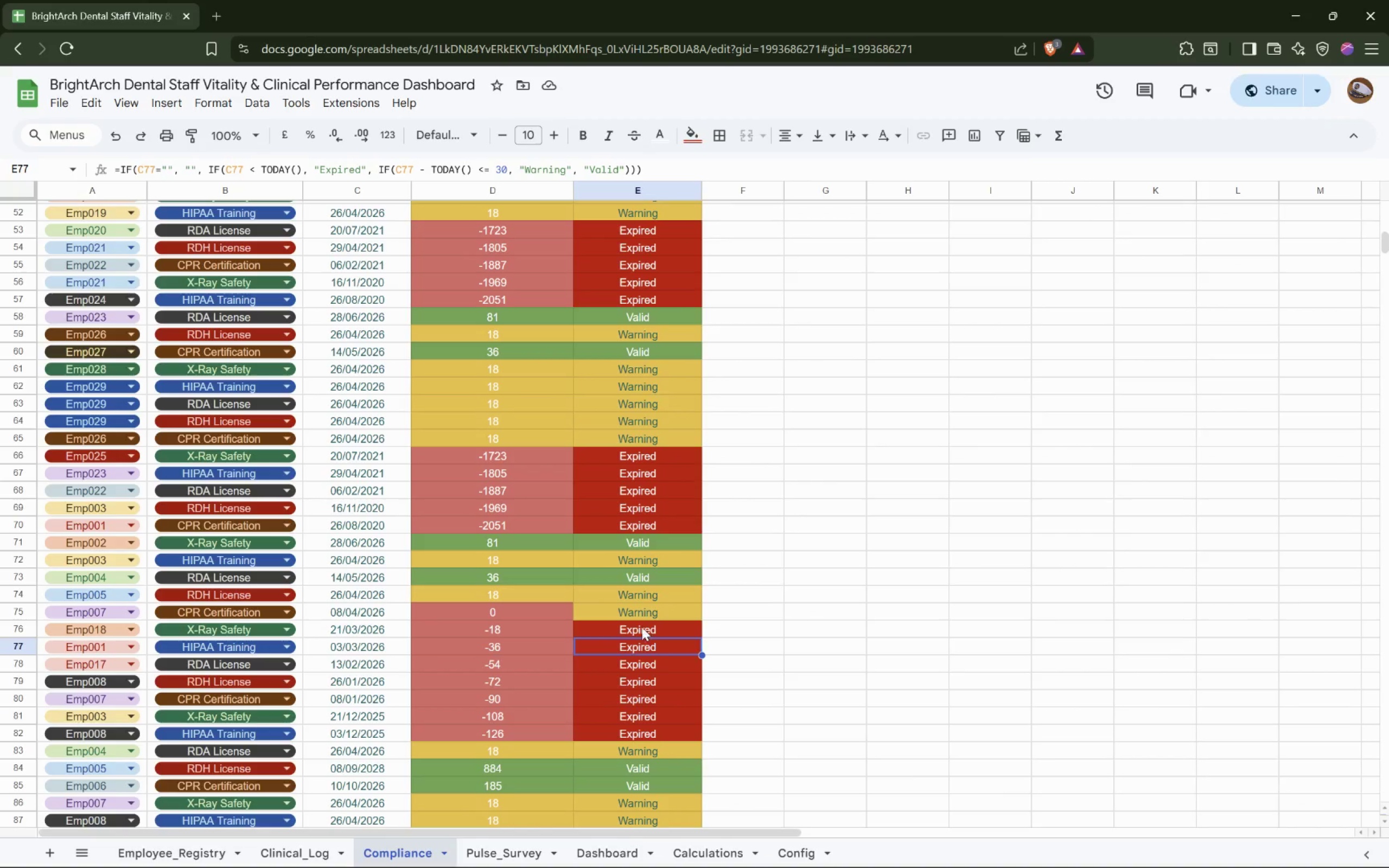 
scroll: coordinate [648, 579], scroll_direction: up, amount: 19.0
 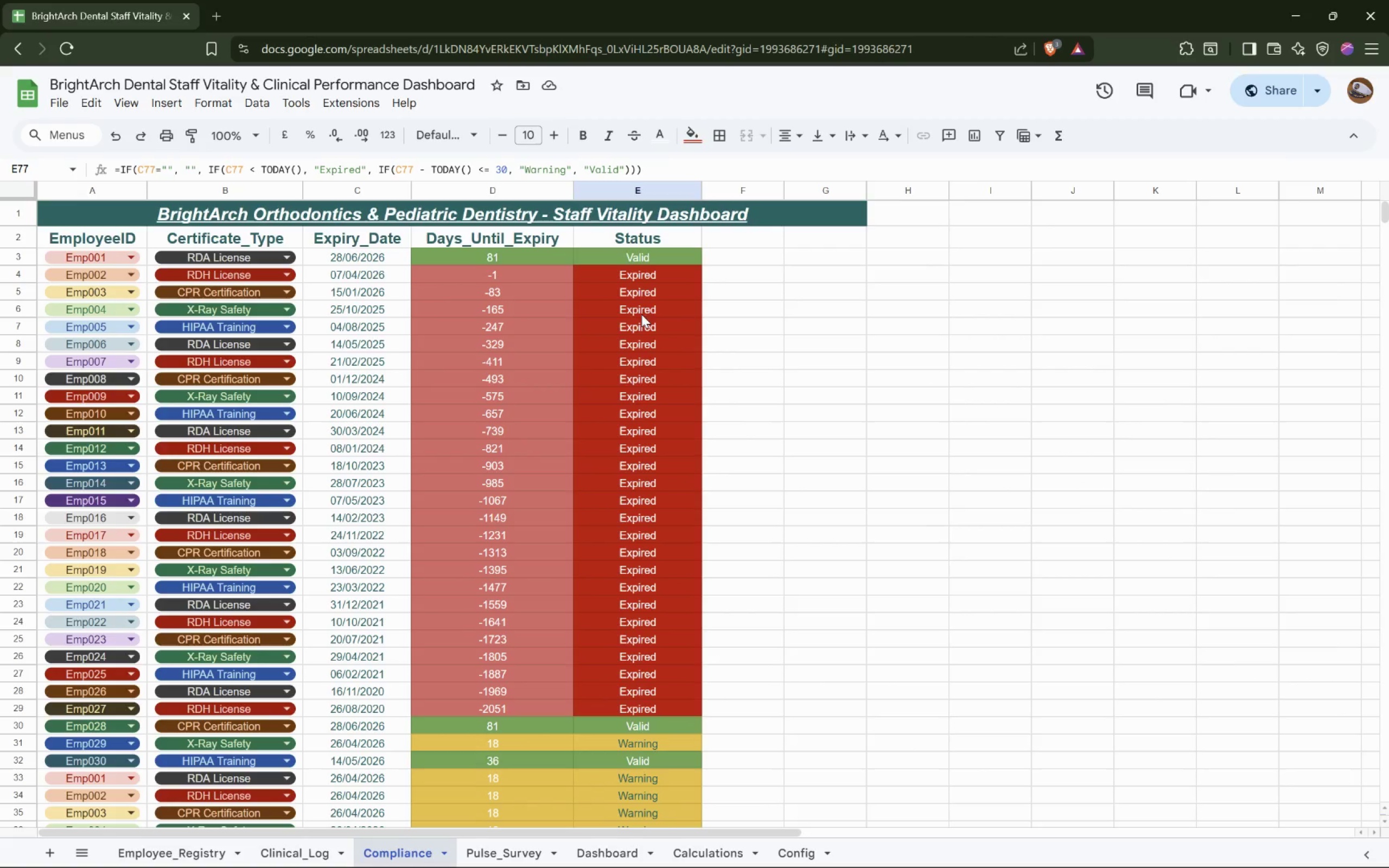 
left_click([653, 260])
 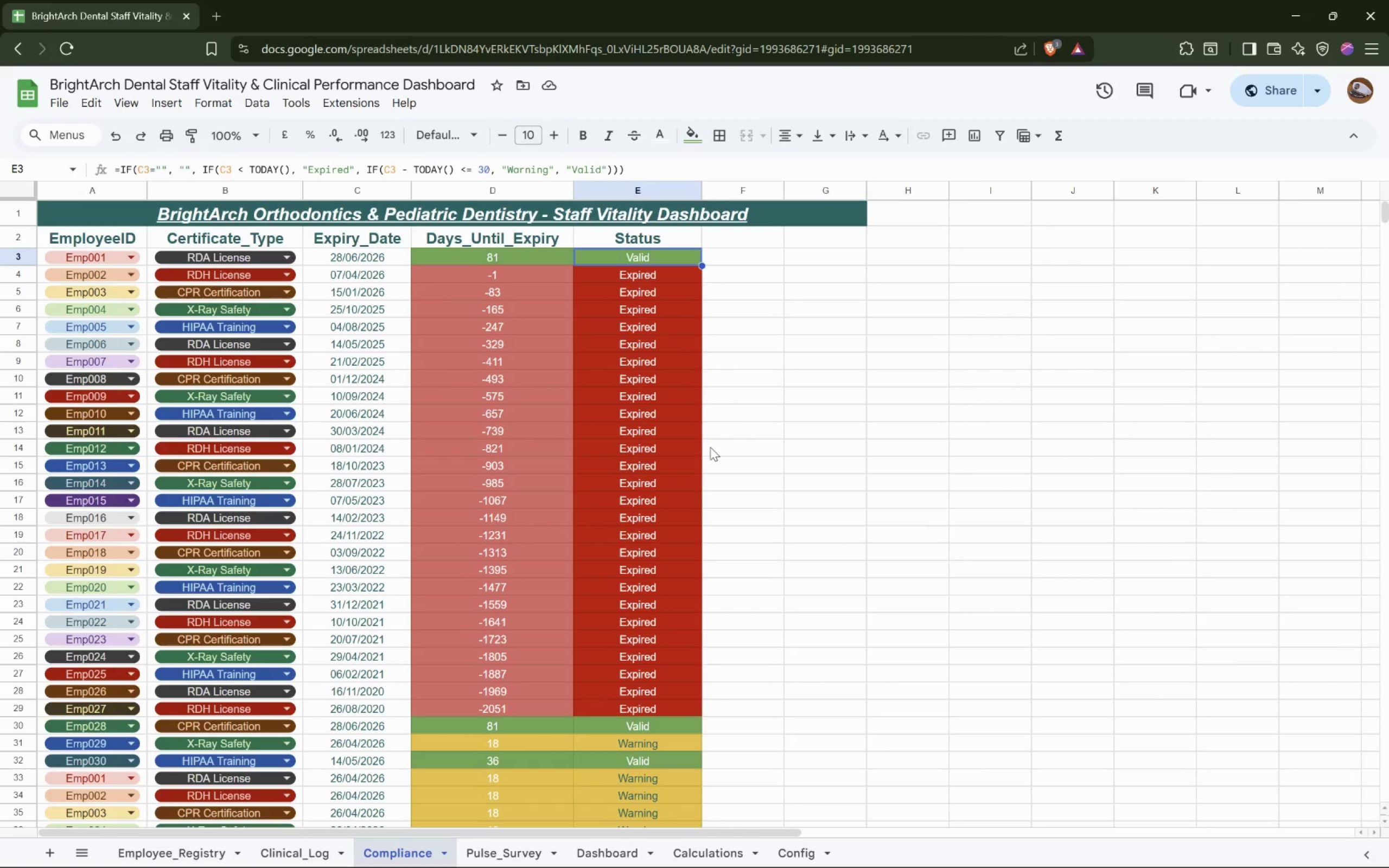 
scroll: coordinate [662, 454], scroll_direction: down, amount: 31.0
 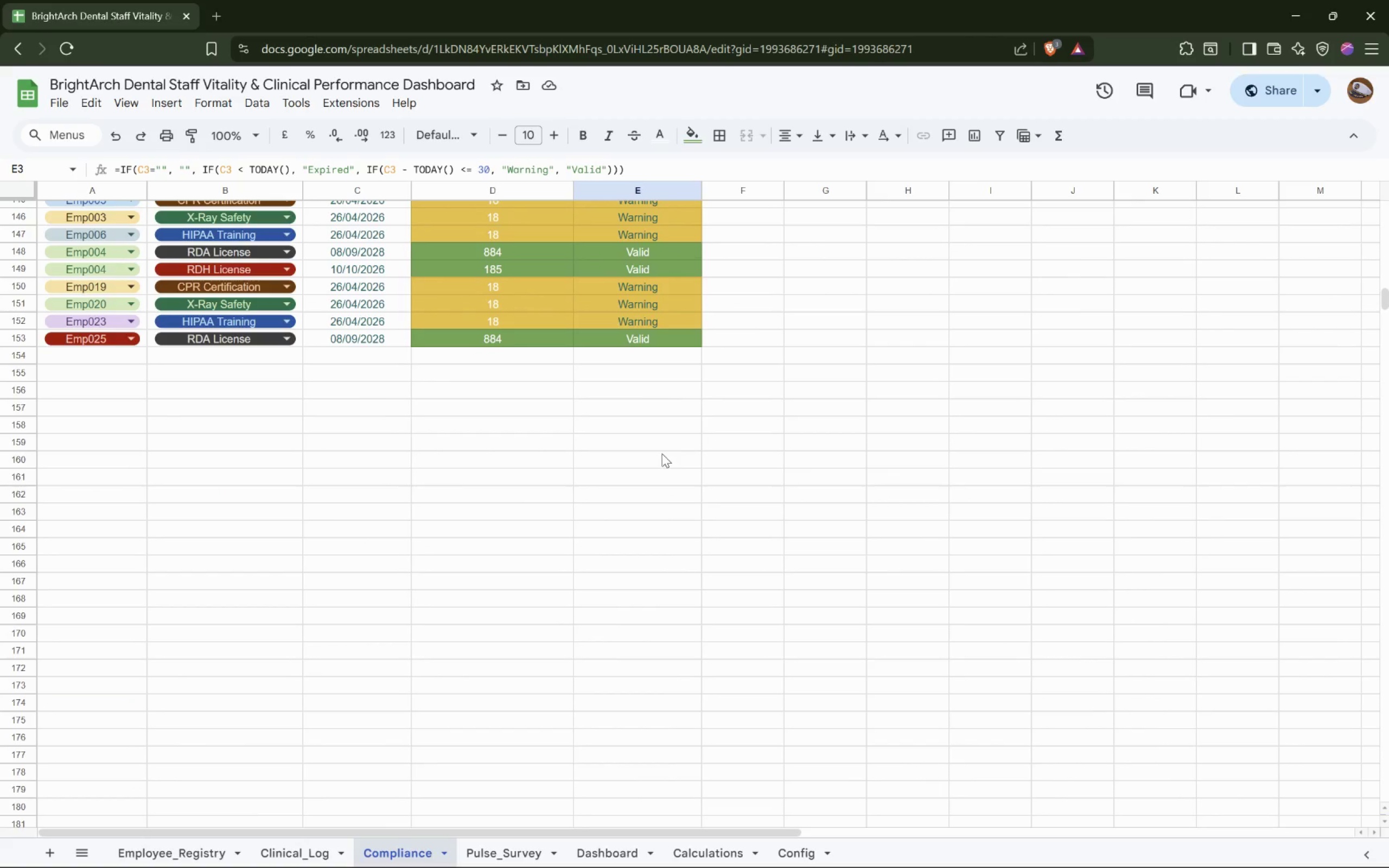 
hold_key(key=ShiftLeft, duration=0.83)
left_click([642, 338])
 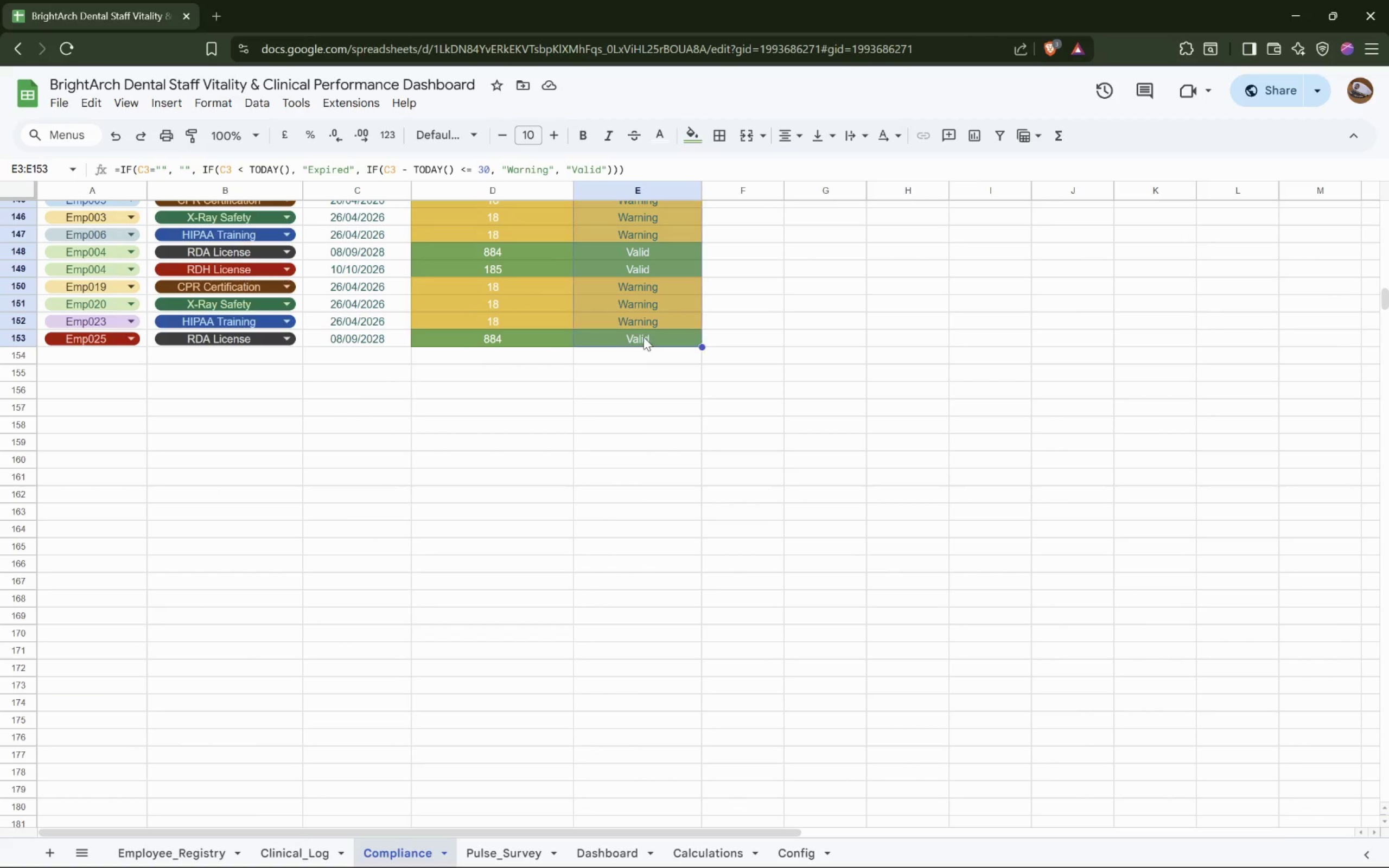 
scroll: coordinate [637, 382], scroll_direction: up, amount: 34.0
 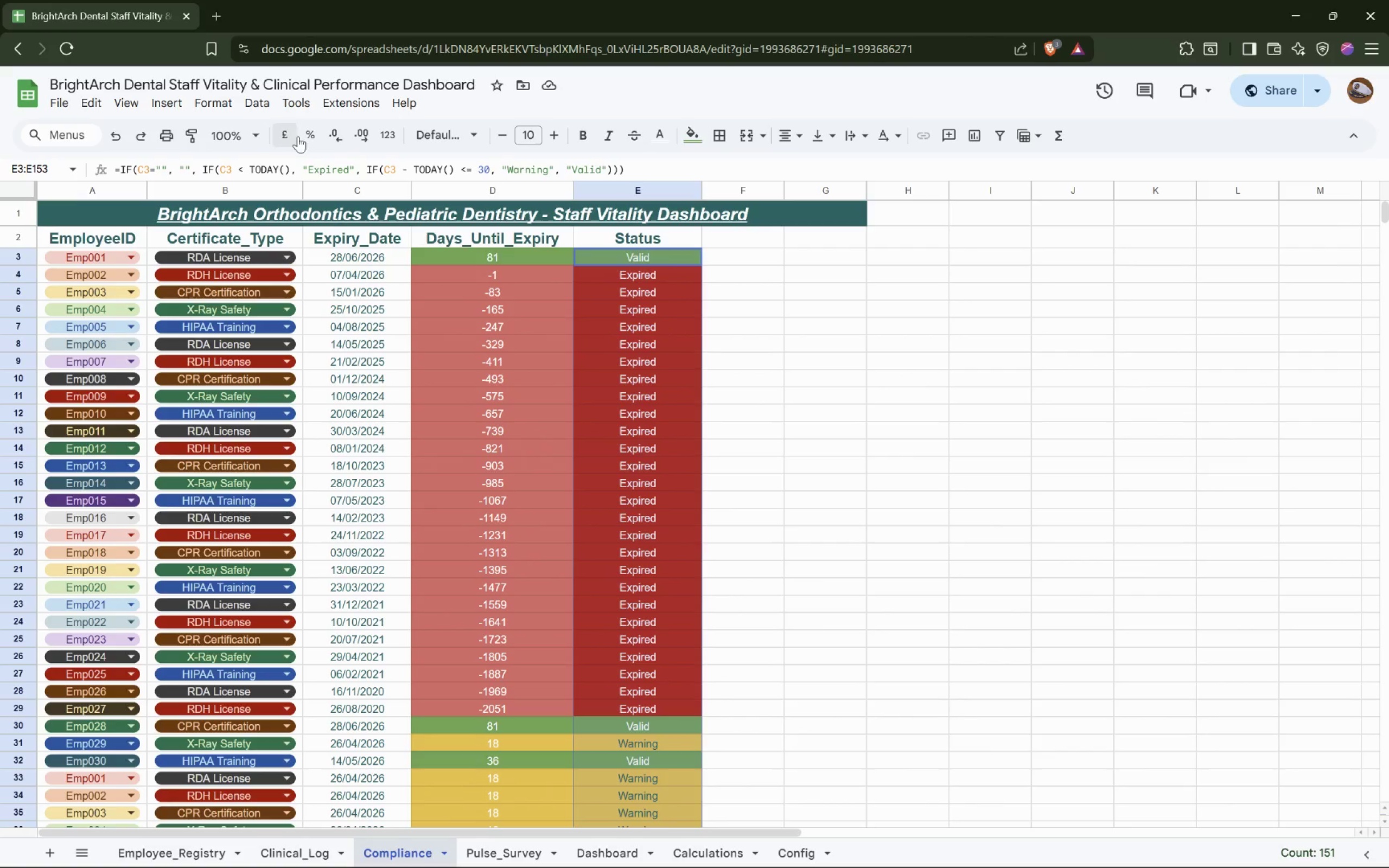 
left_click([262, 100])
 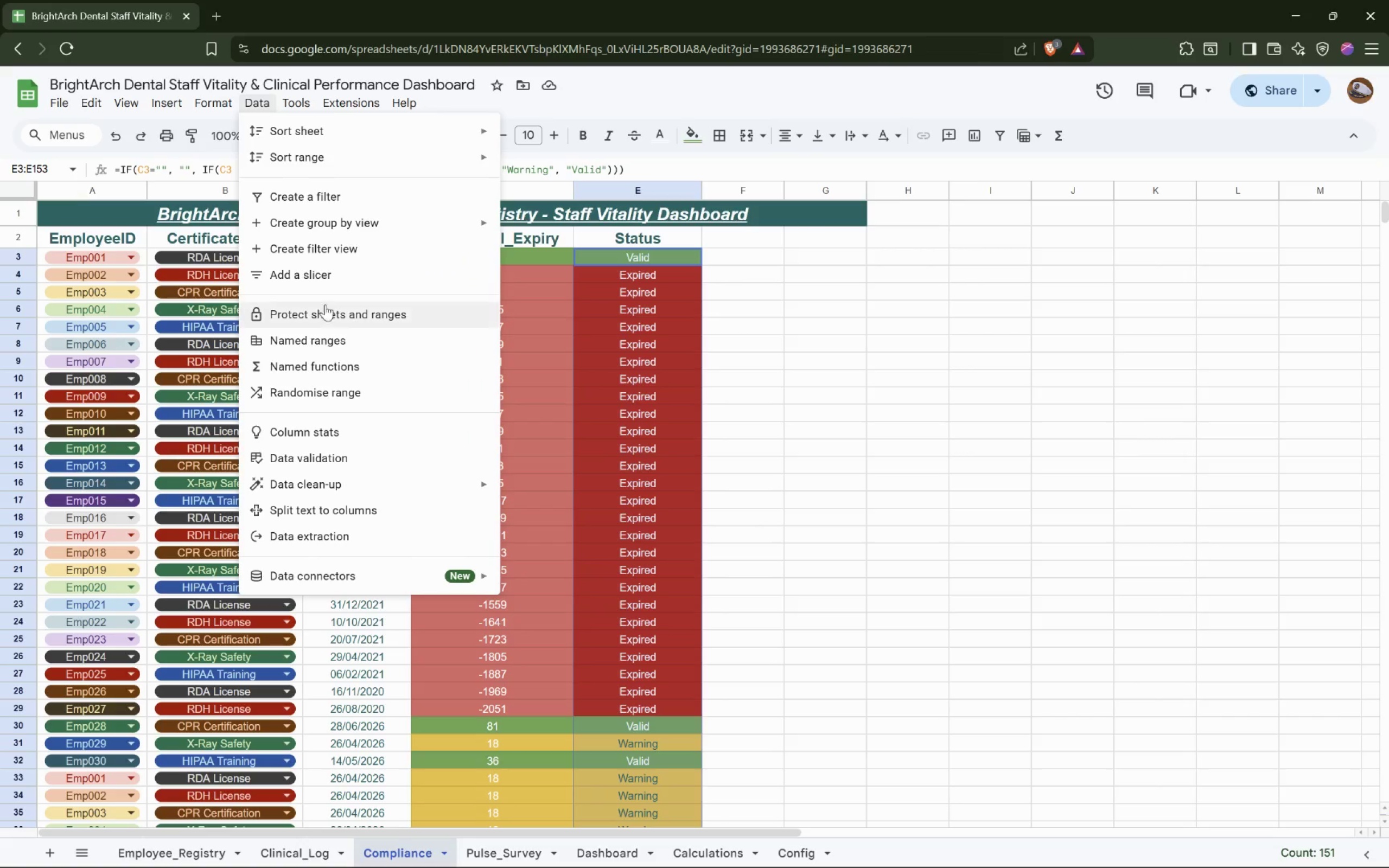 
left_click([329, 455])
 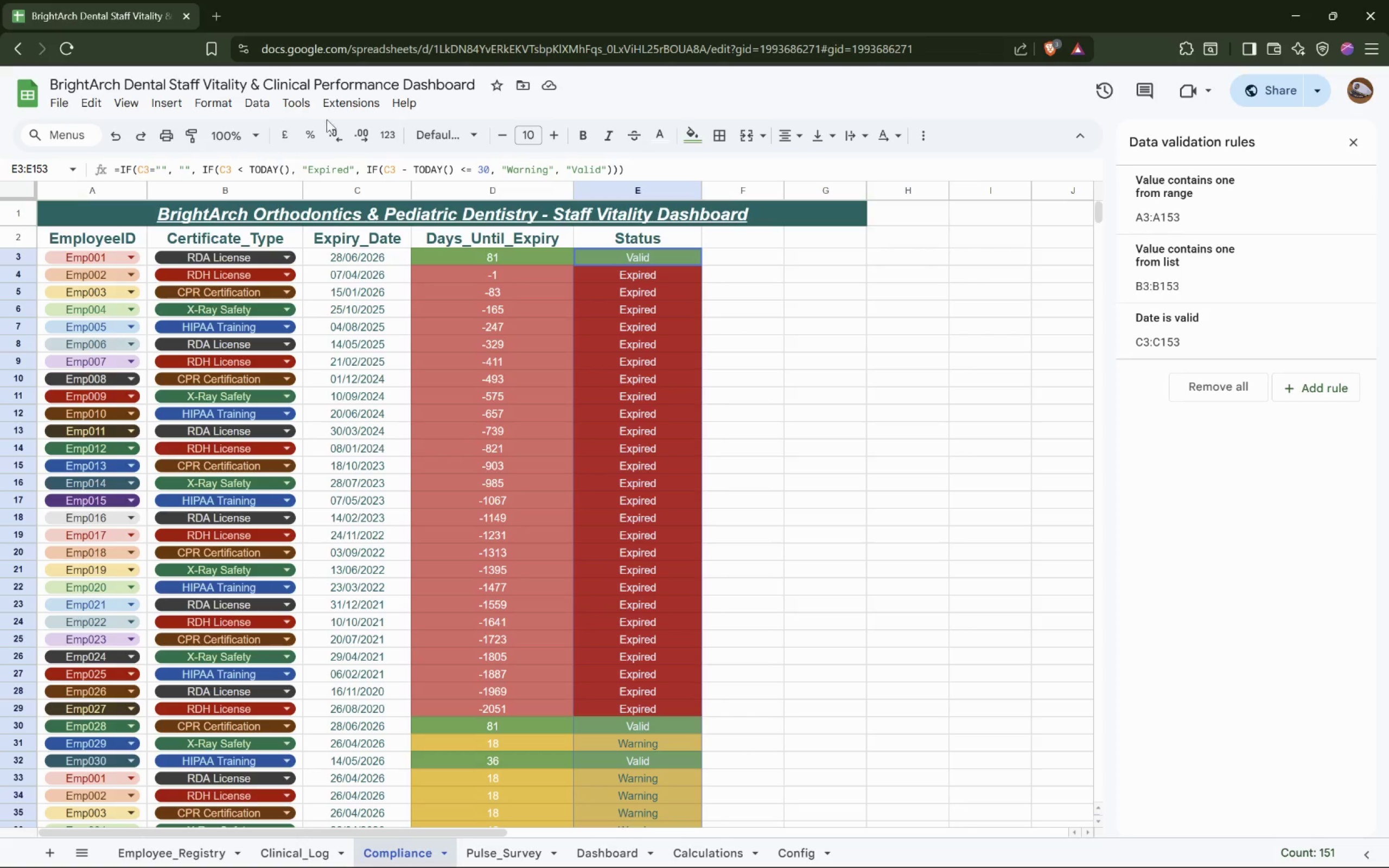 
left_click([227, 110])
 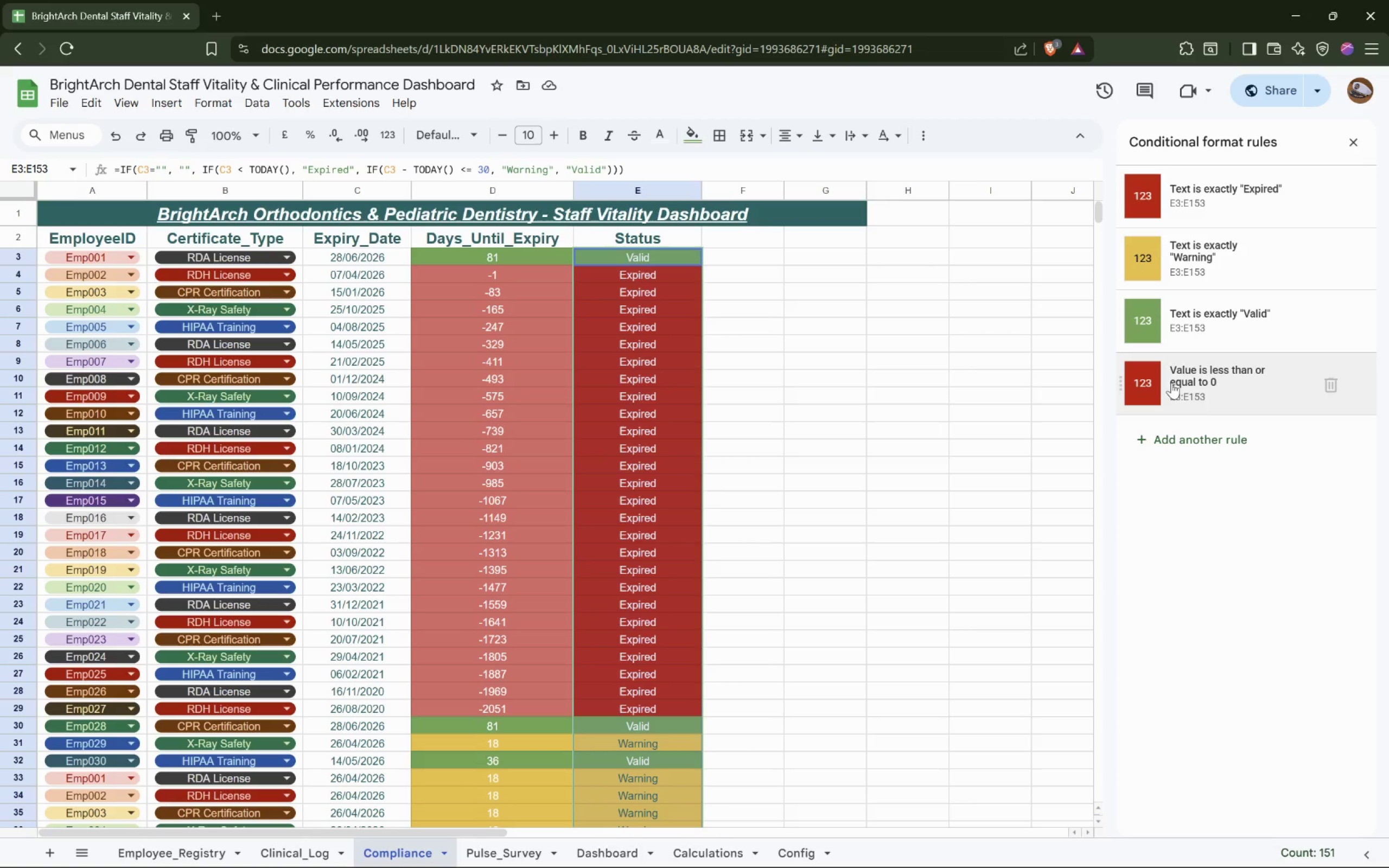 
wait(11.83)
 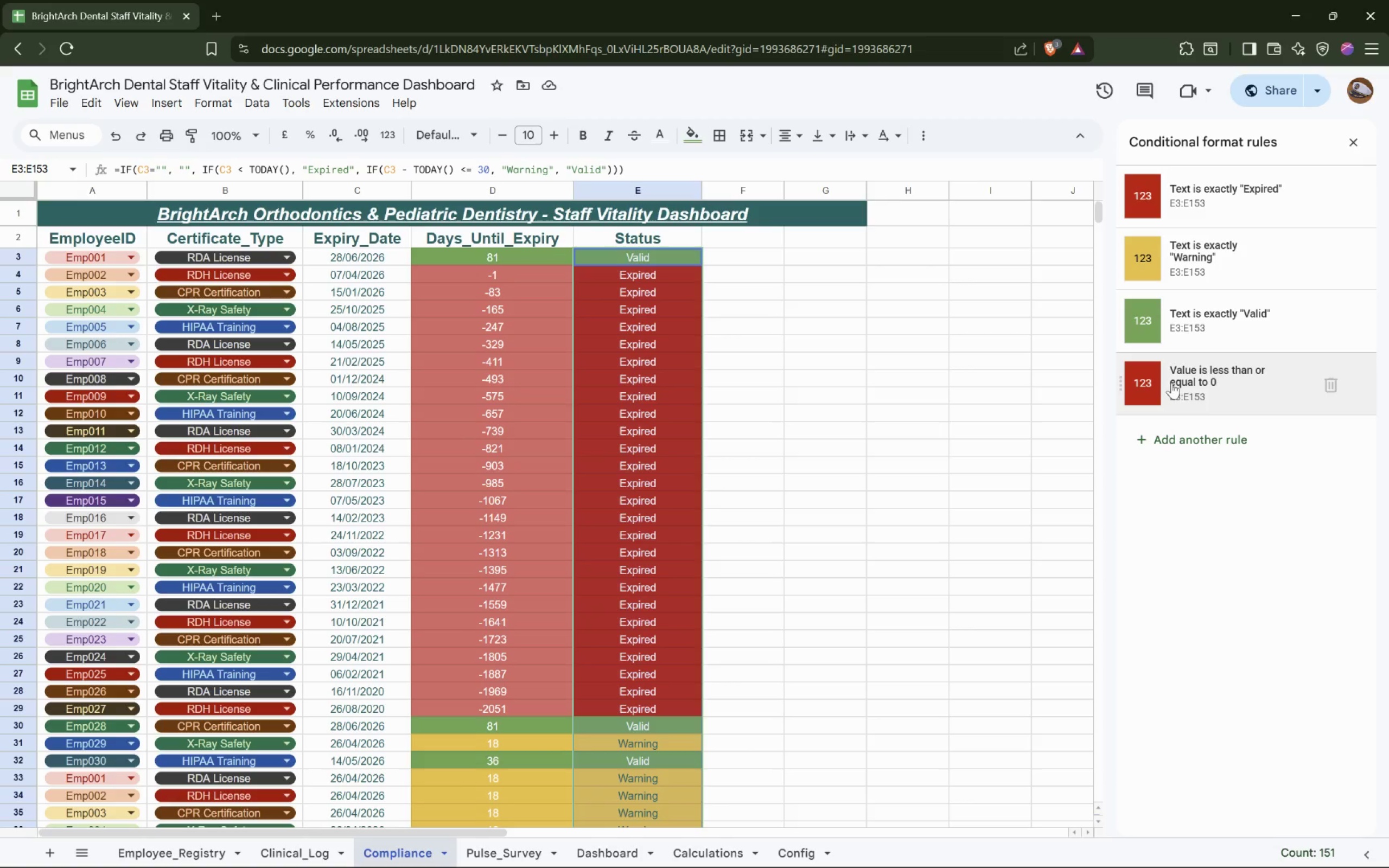 
left_click([1171, 382])
 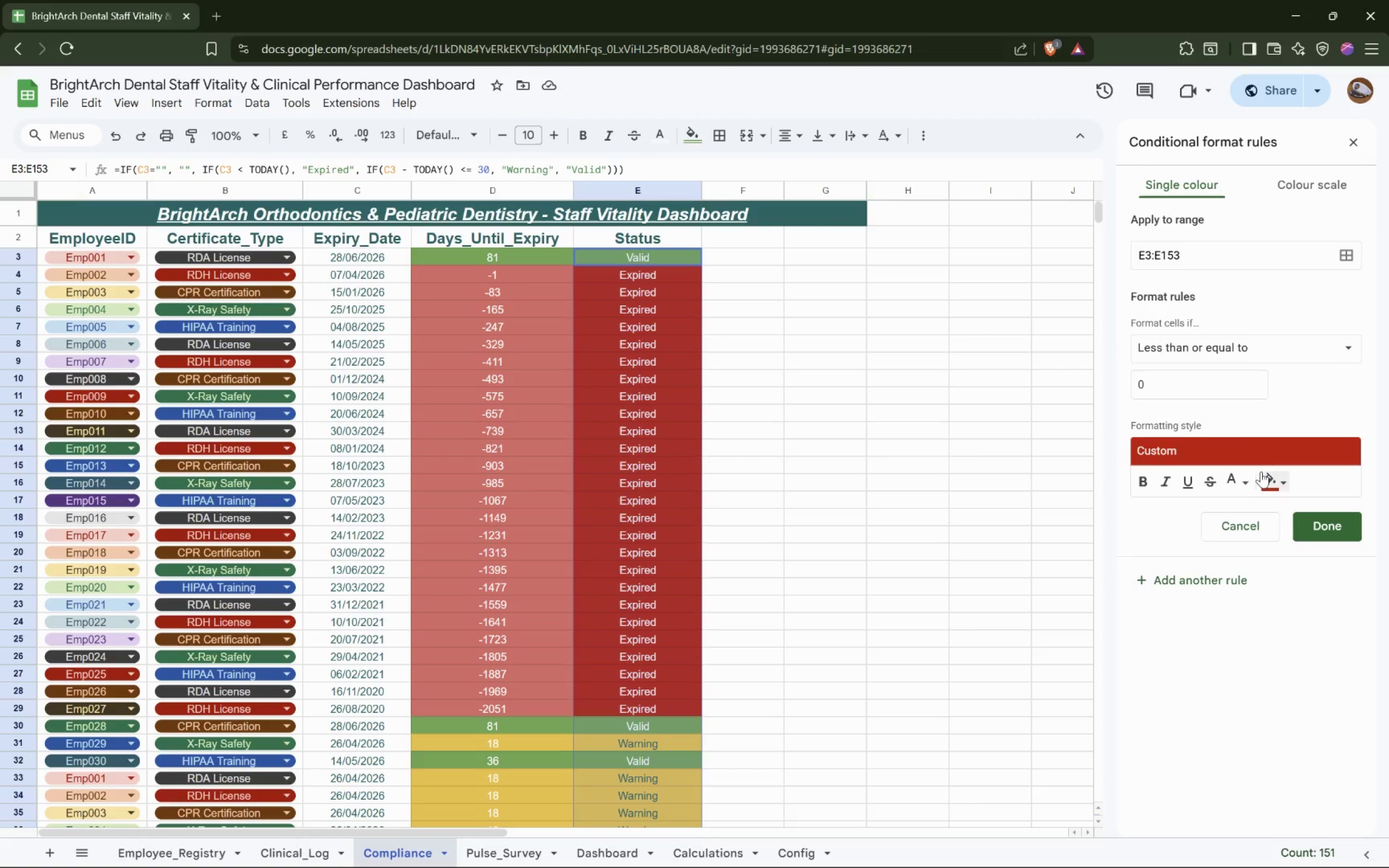 
left_click([1267, 479])
 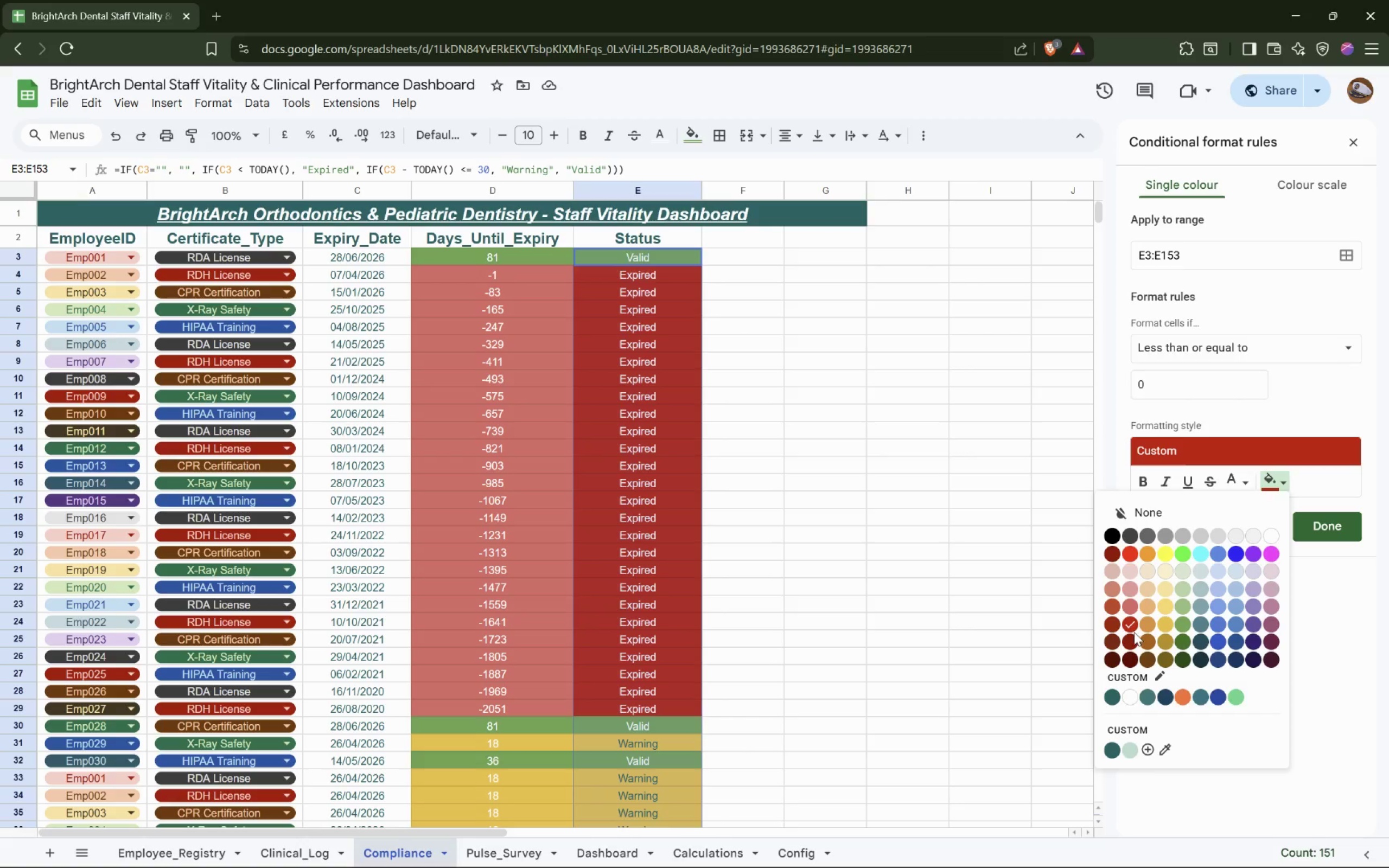 
left_click([1135, 609])
 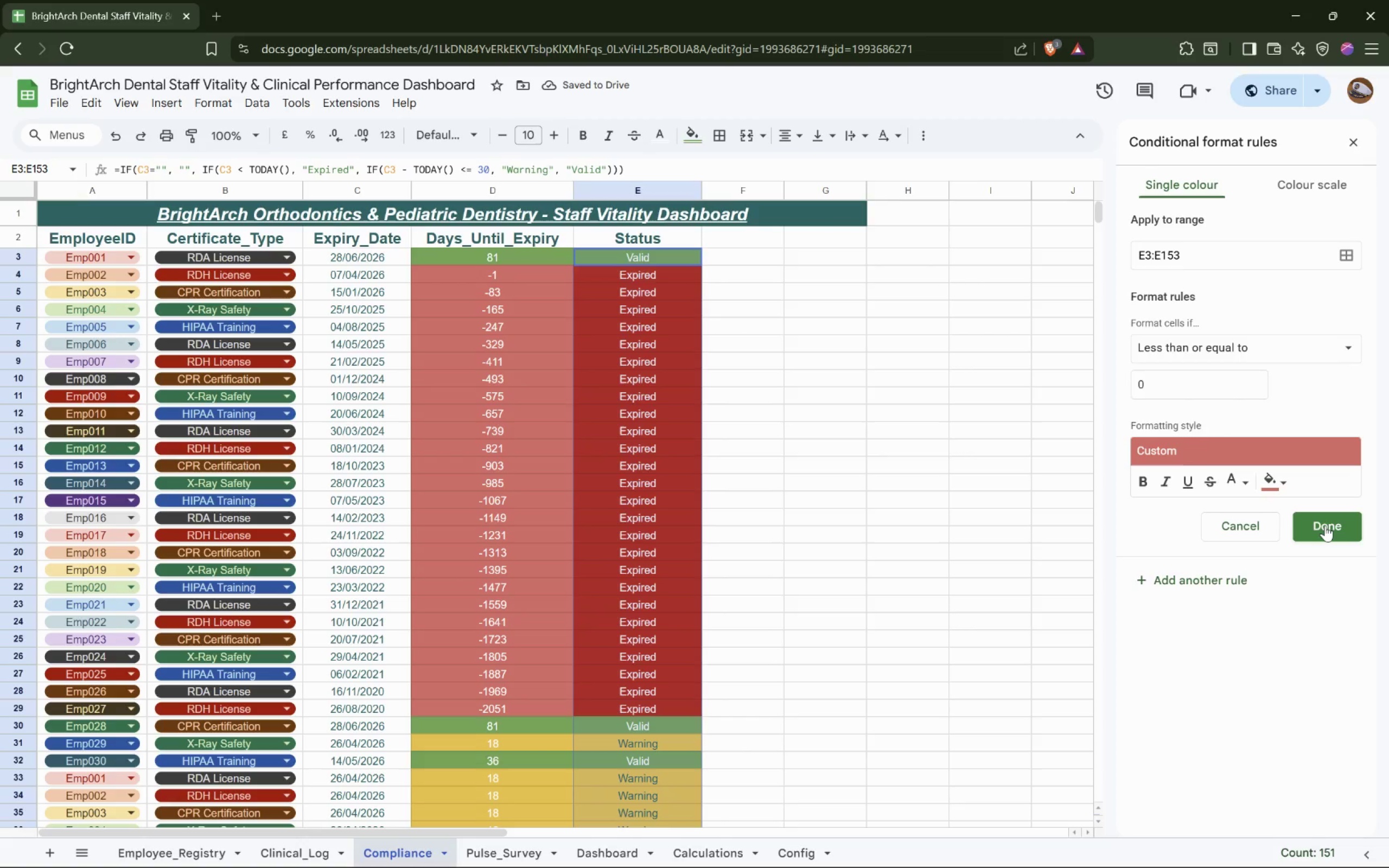 
left_click([1325, 524])
 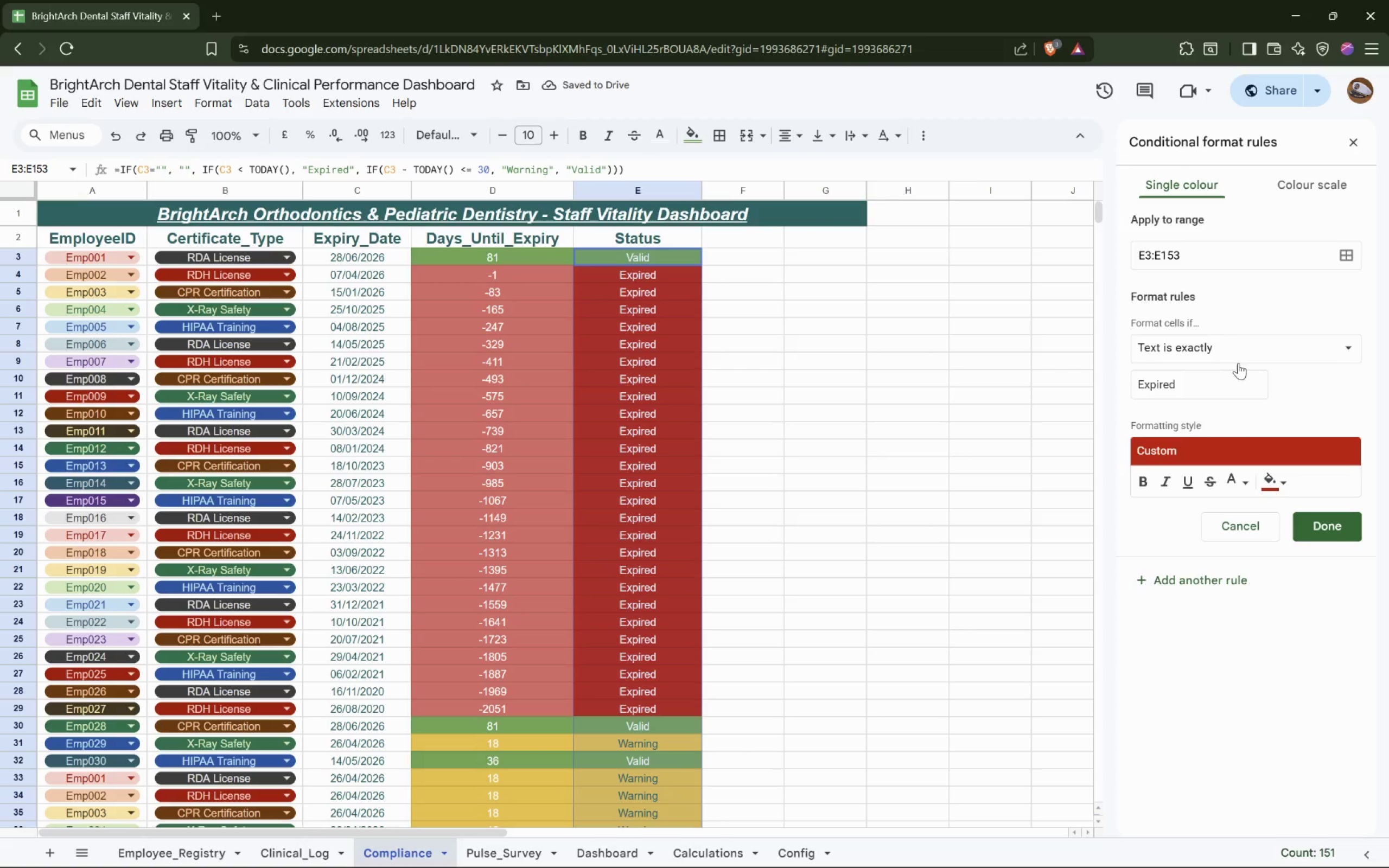 
left_click([1269, 476])
 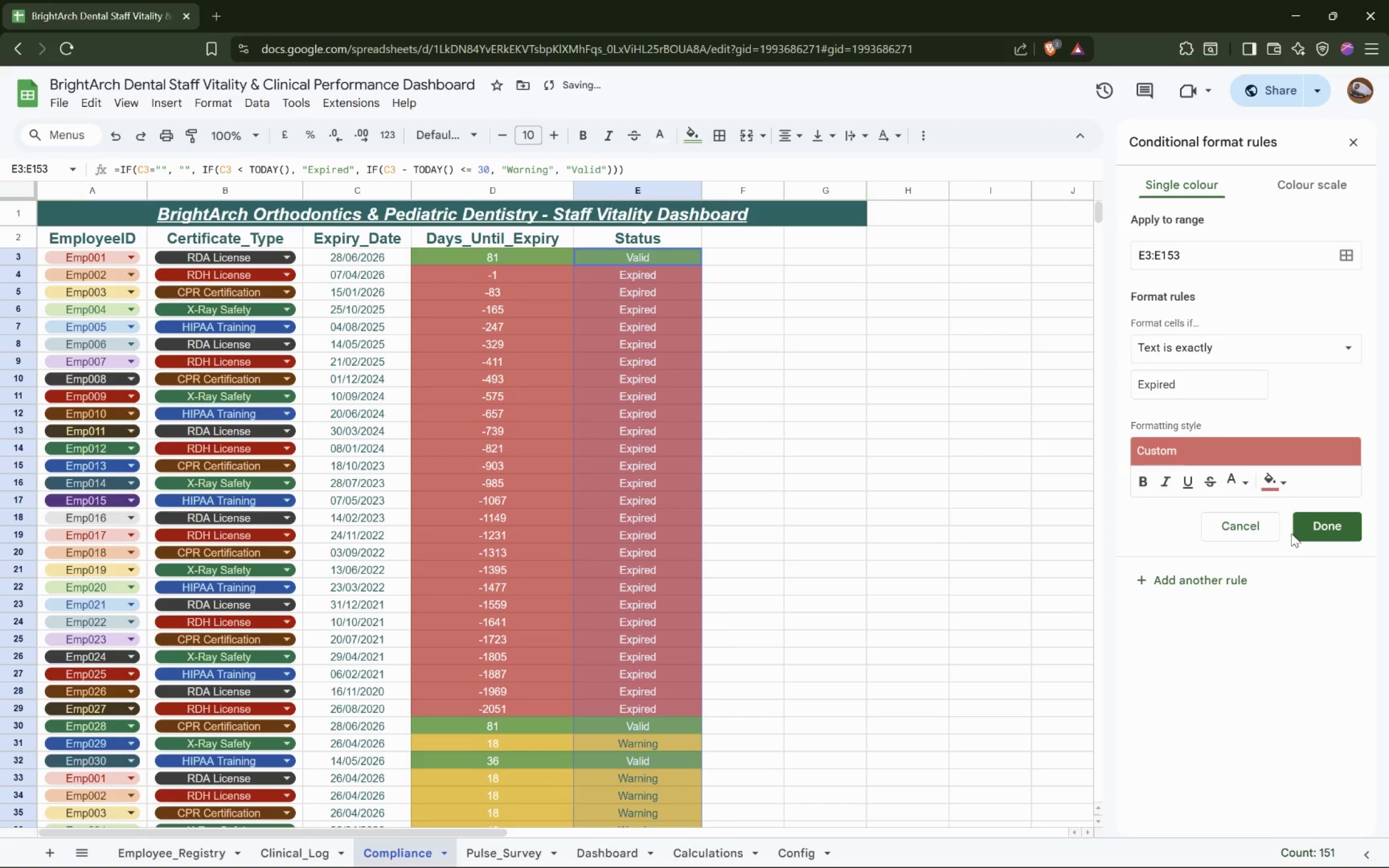 
left_click([677, 512])
 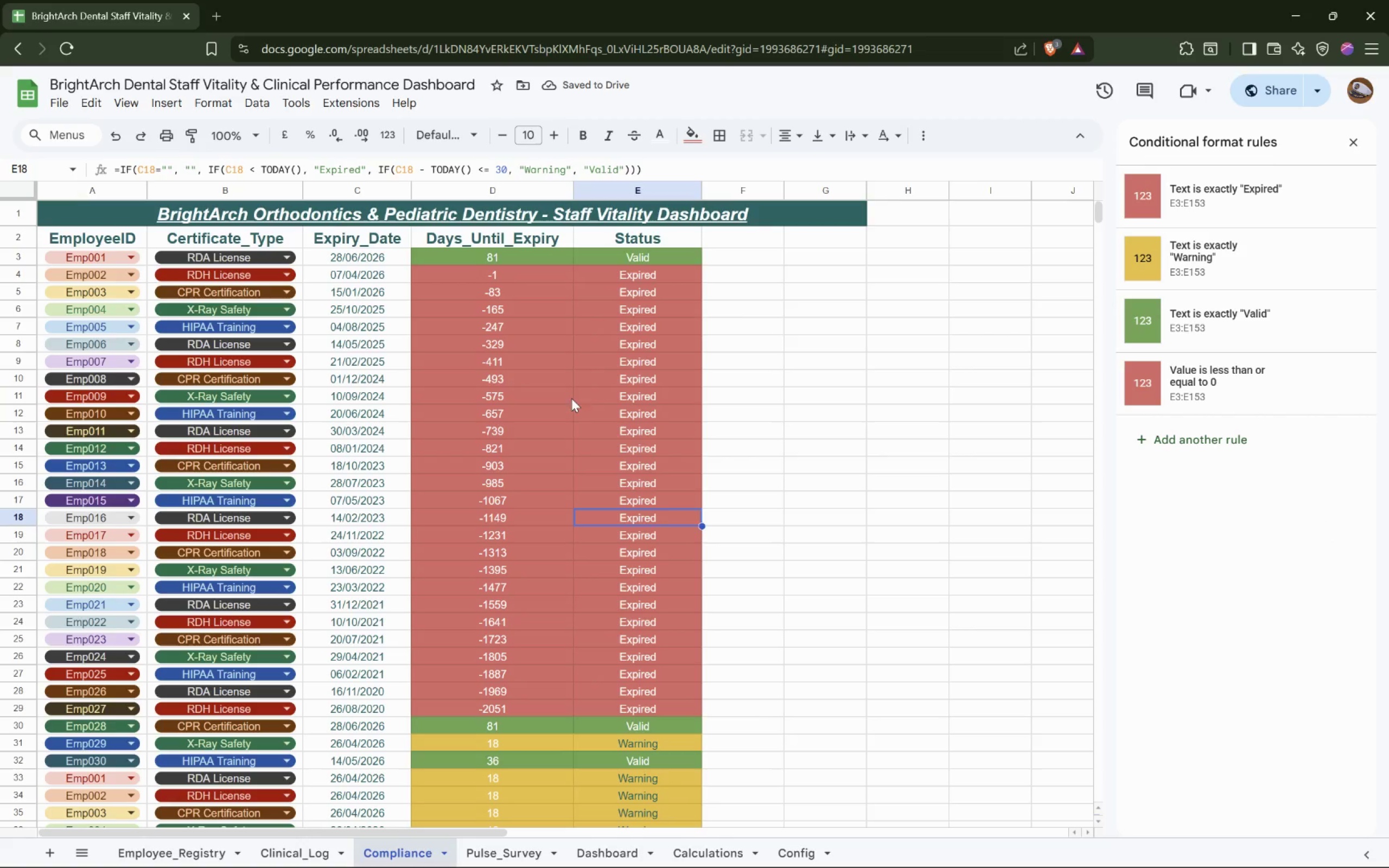 
scroll: coordinate [718, 363], scroll_direction: down, amount: 4.0
 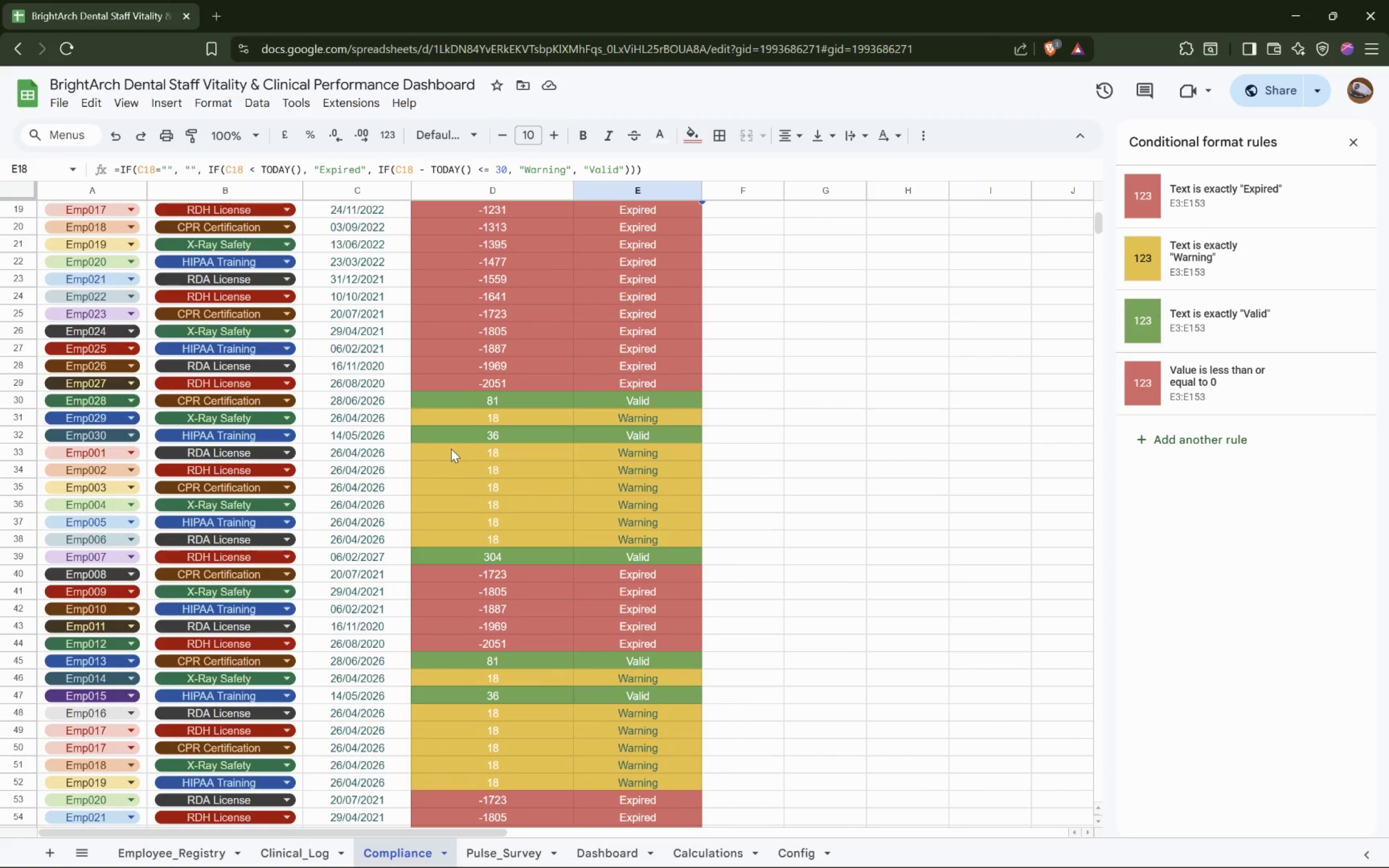 
wait(5.12)
 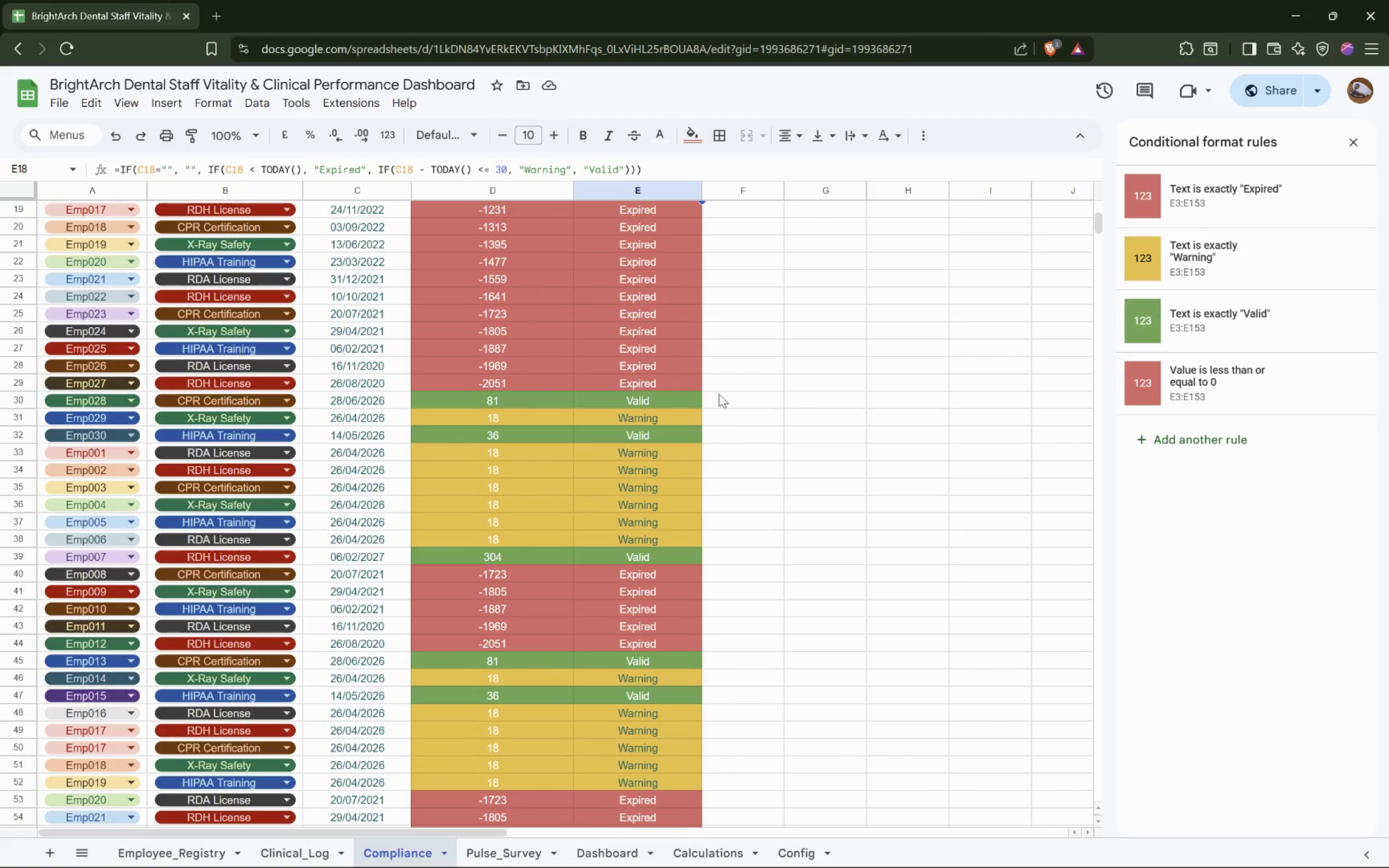 
scroll: coordinate [649, 483], scroll_direction: down, amount: 2.0
 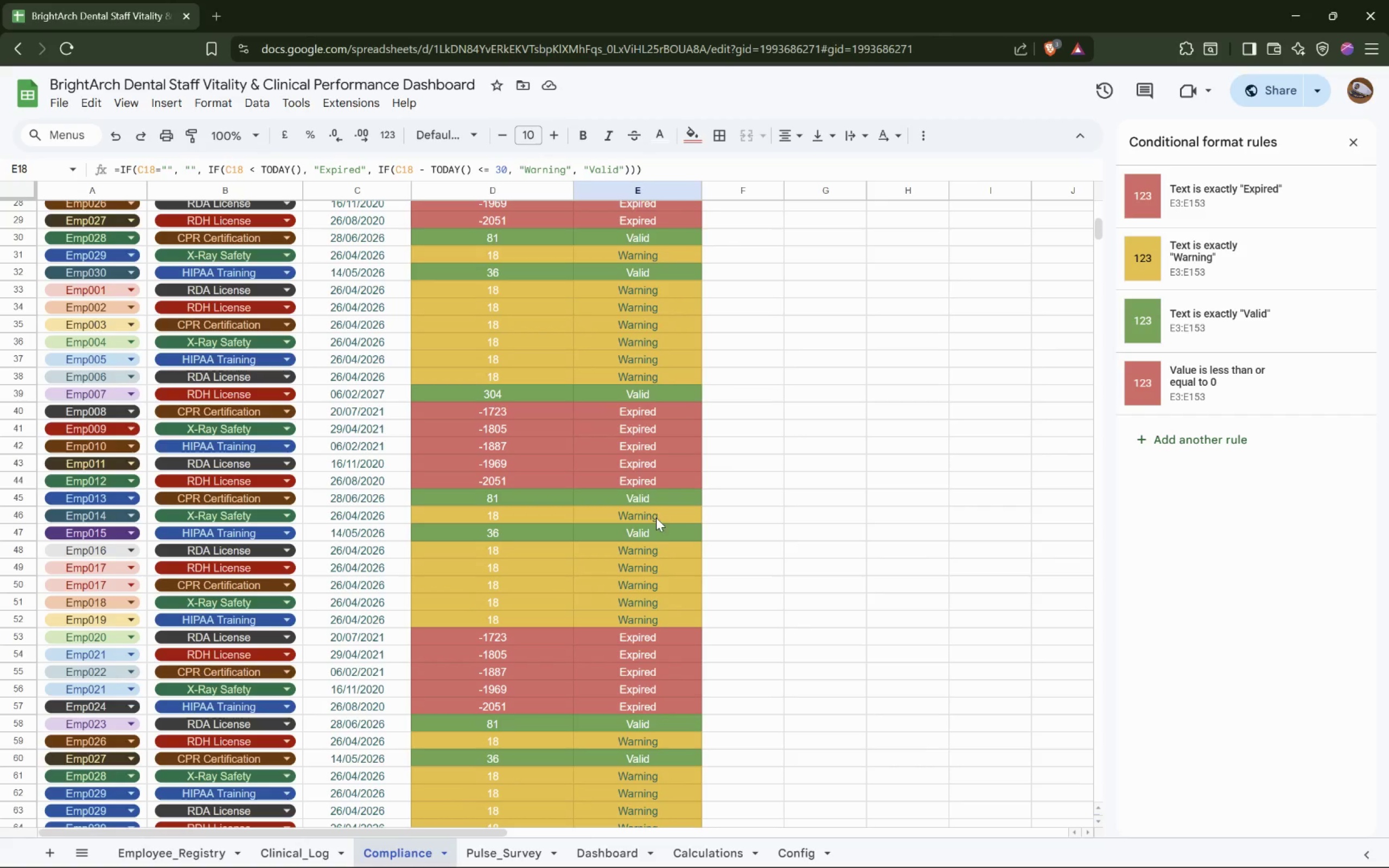 
scroll: coordinate [666, 524], scroll_direction: up, amount: 5.0
 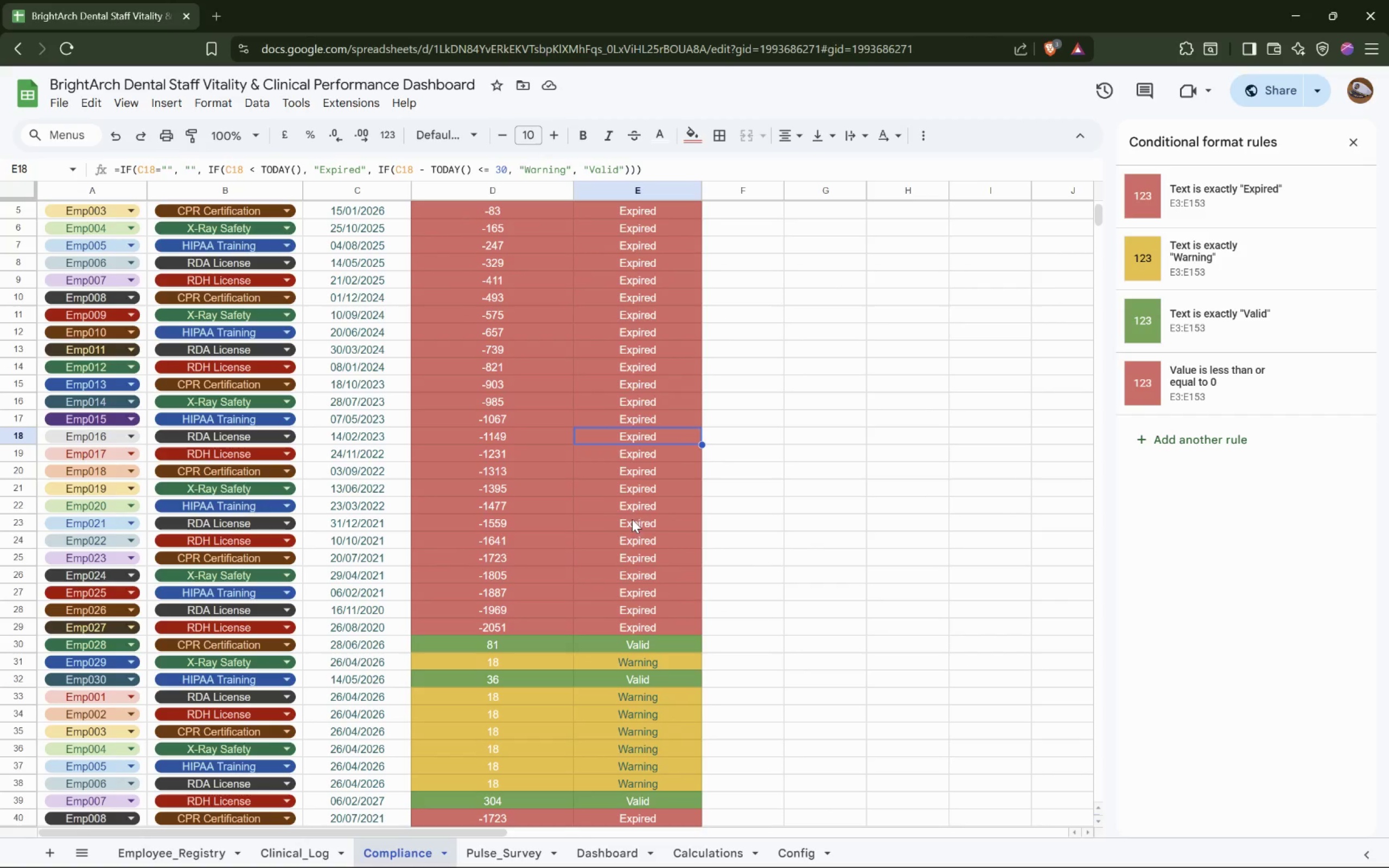 
scroll: coordinate [651, 462], scroll_direction: none, amount: 0.0
 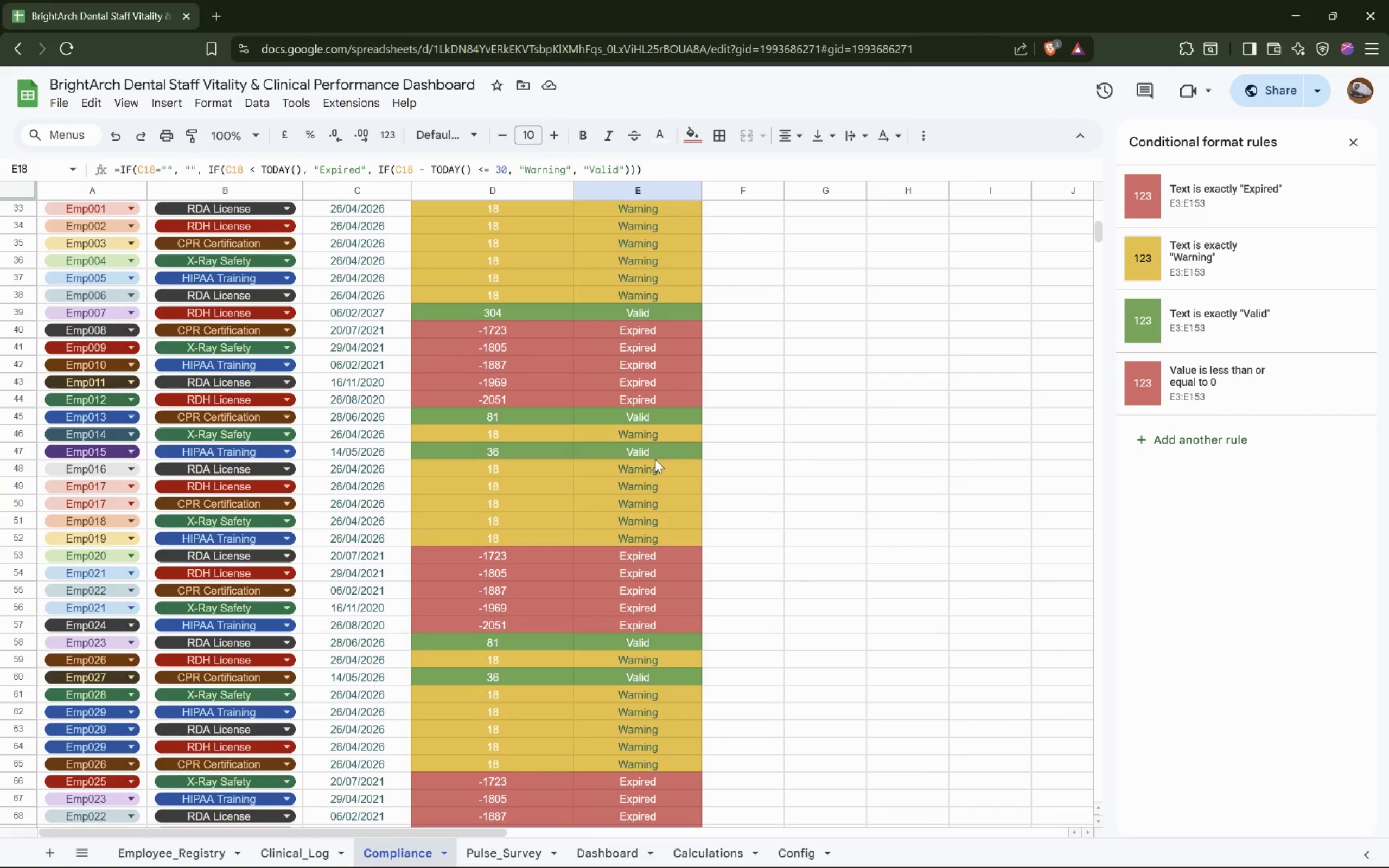 
left_click([636, 476])
 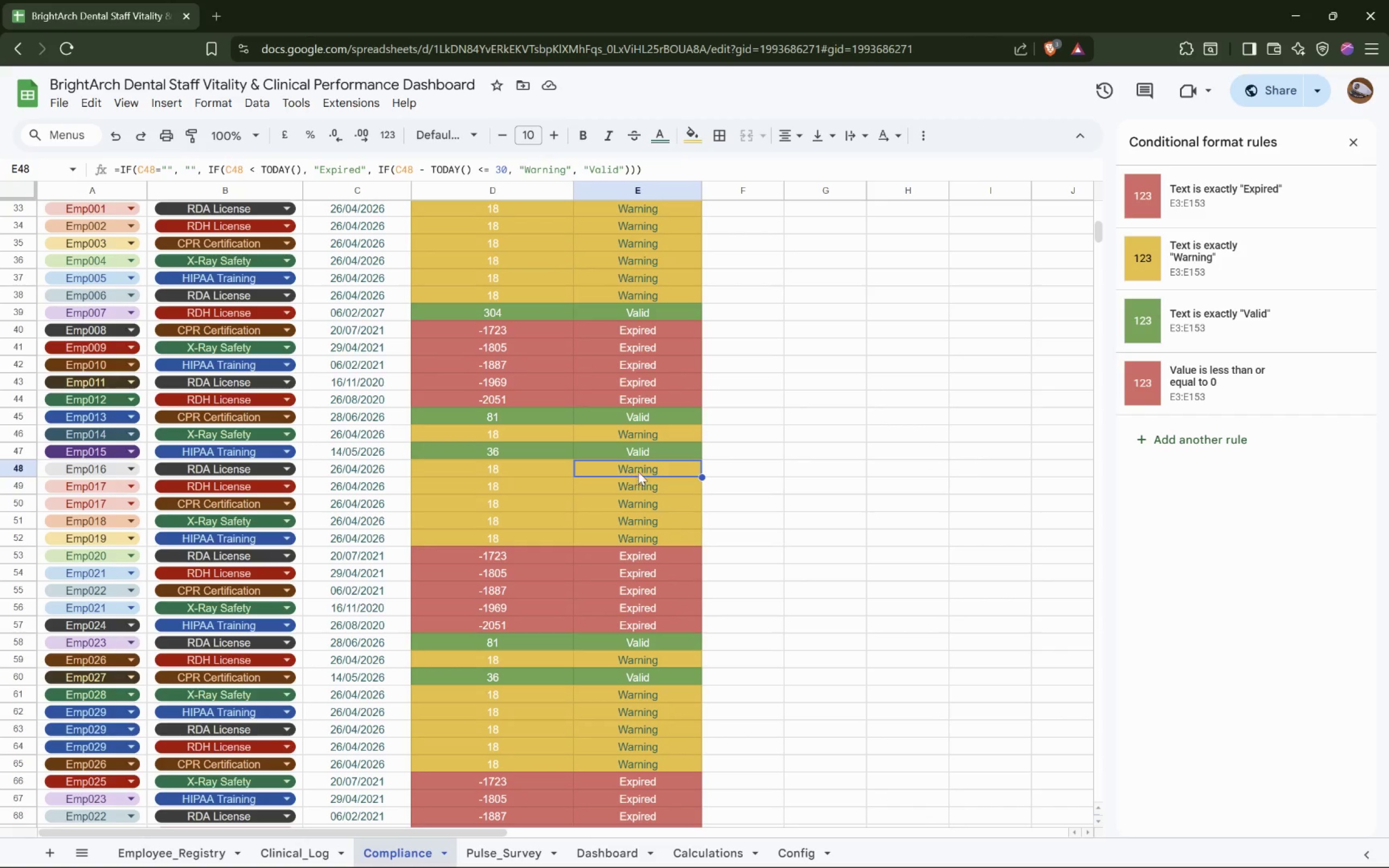 
scroll: coordinate [664, 372], scroll_direction: up, amount: 15.0
 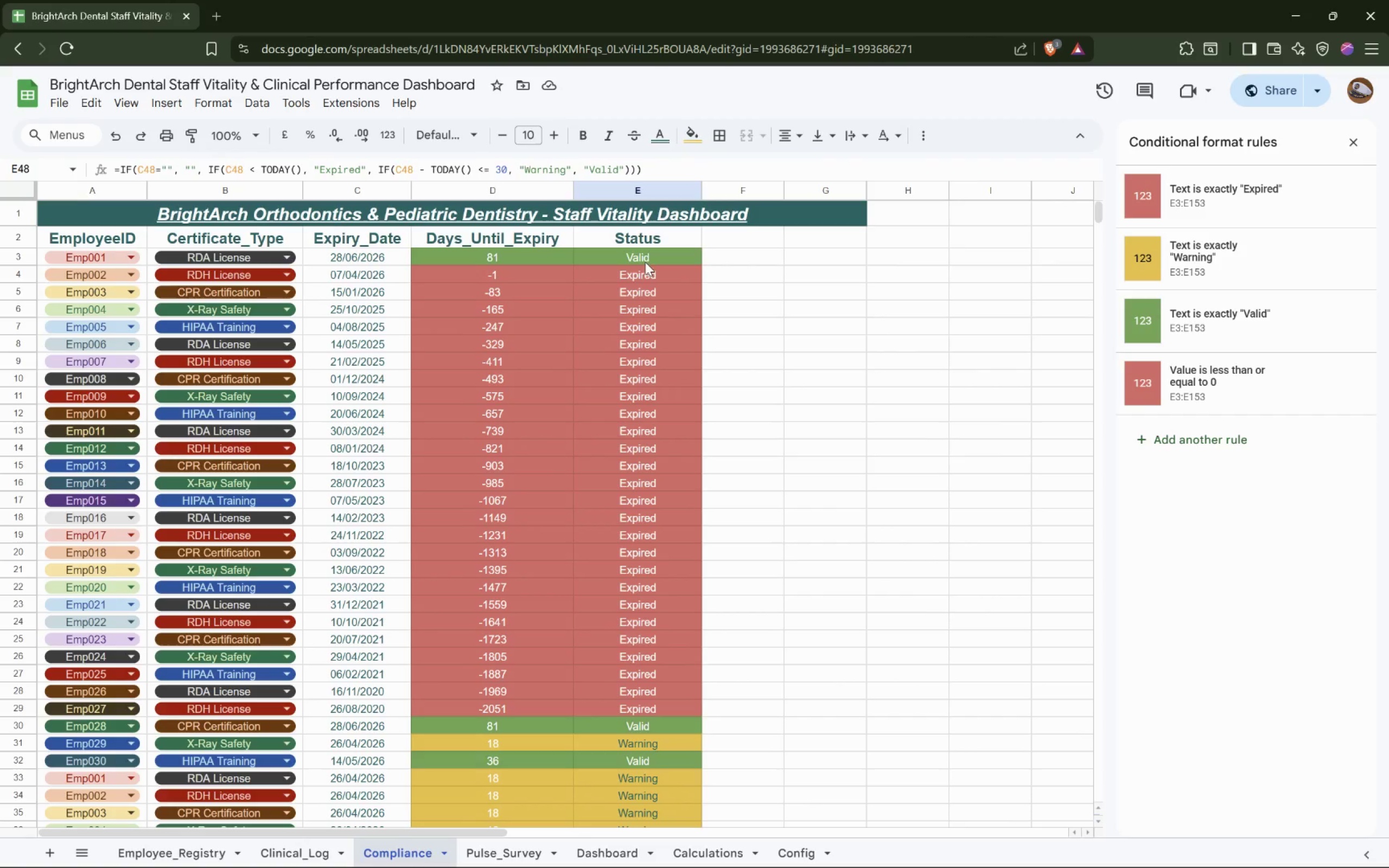 
scroll: coordinate [730, 467], scroll_direction: down, amount: 31.0
 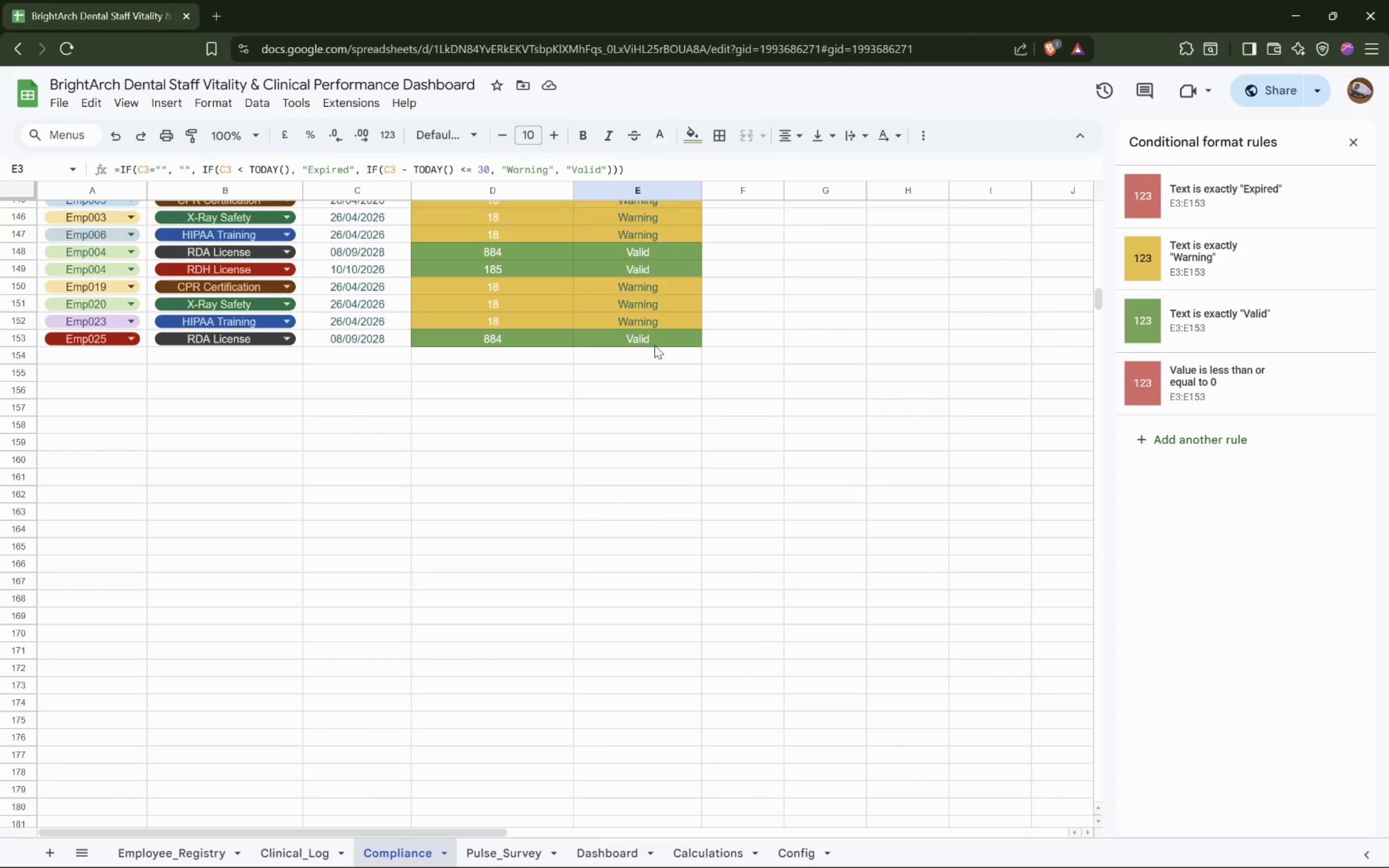 
hold_key(key=ShiftLeft, duration=1.29)
left_click([654, 338])
 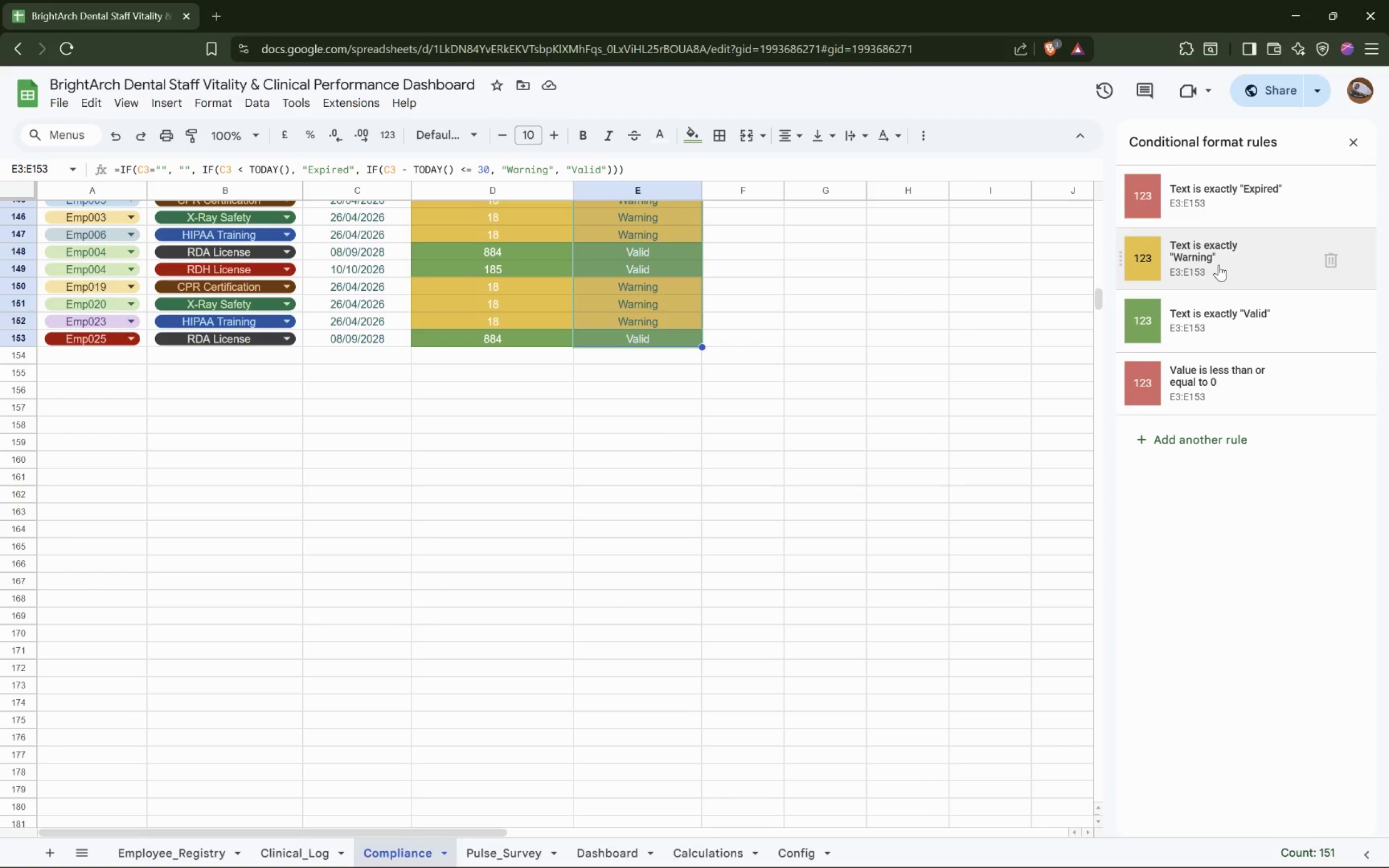 
left_click([1219, 264])
 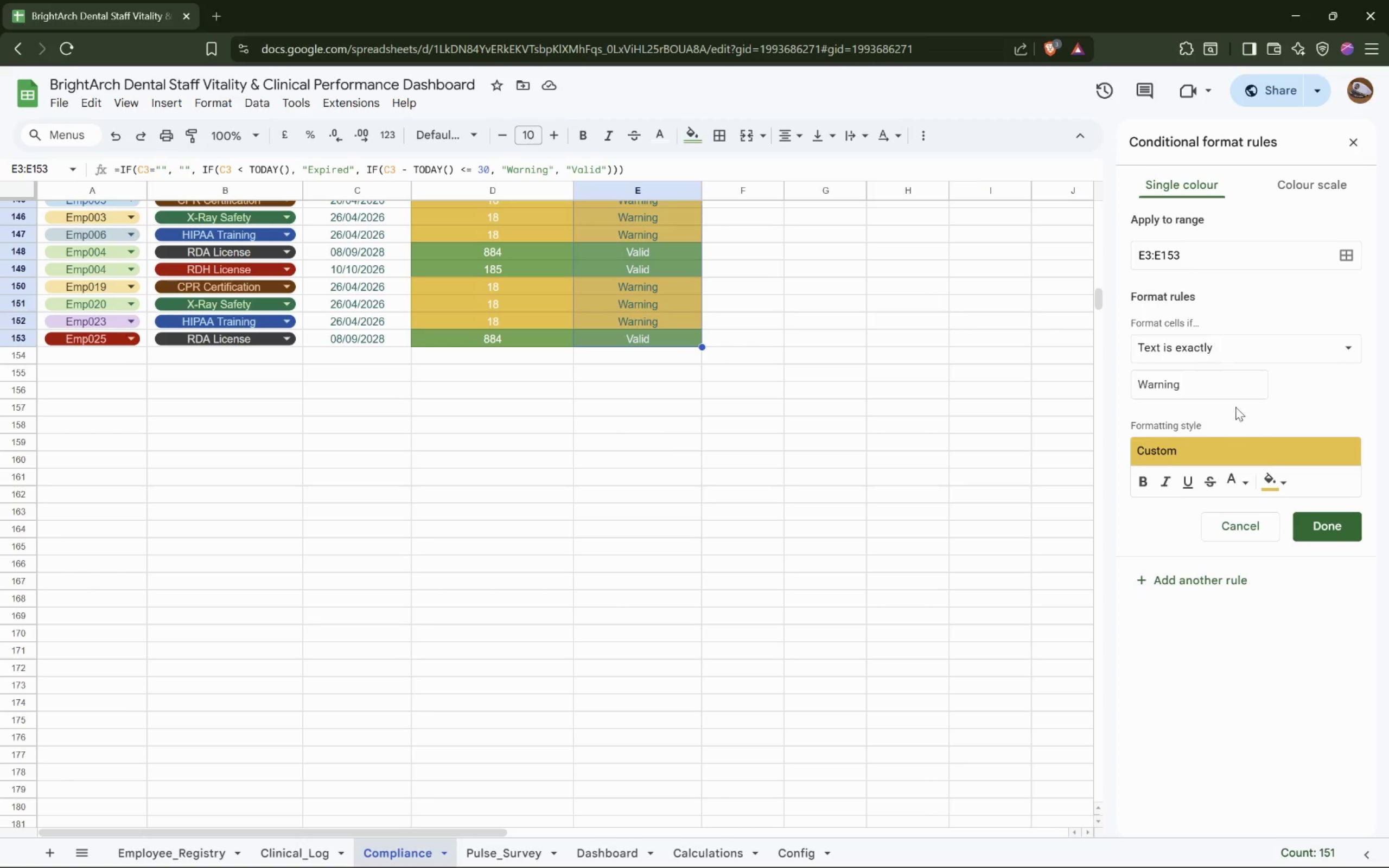 
left_click([1284, 483])
 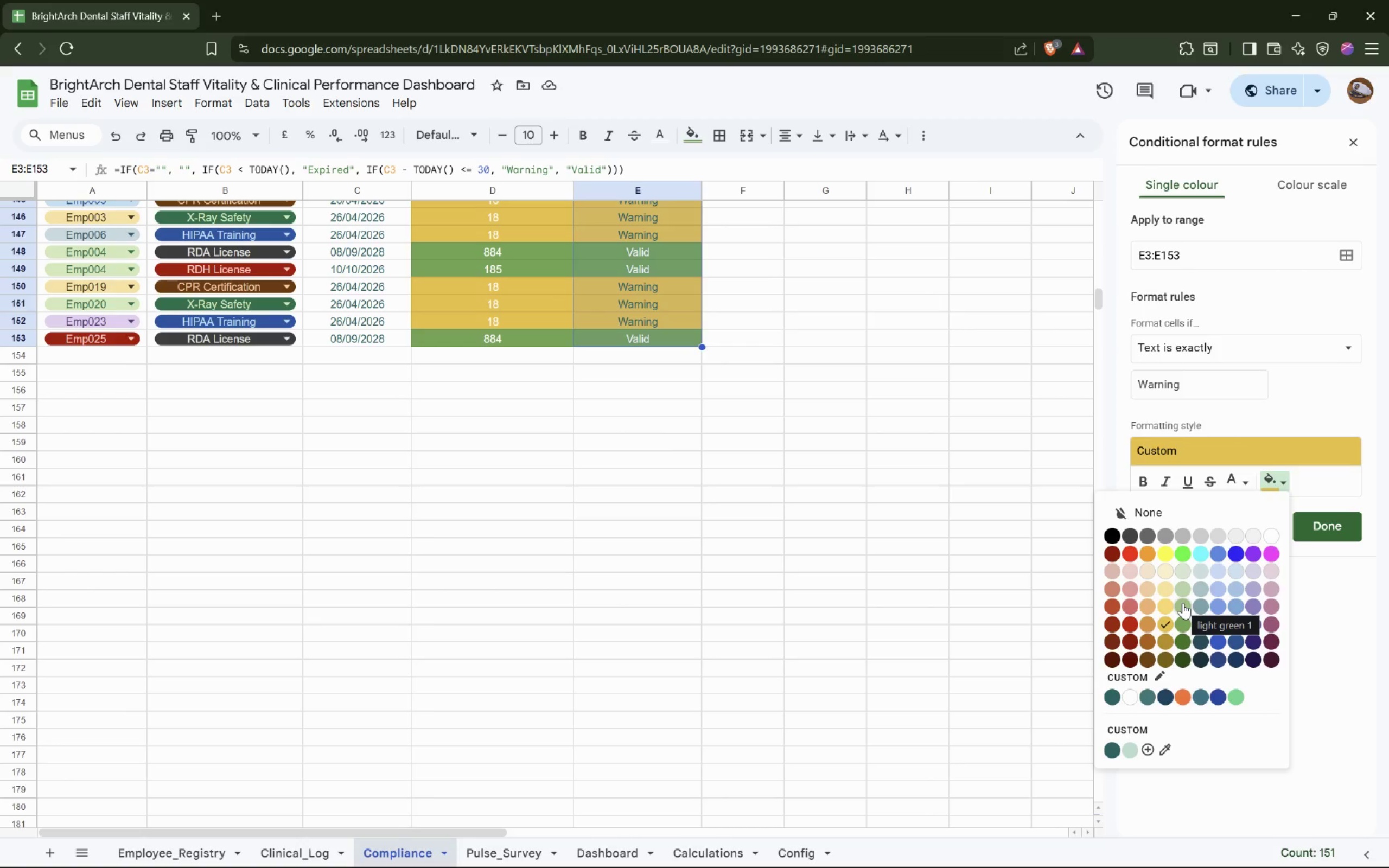 
left_click([1165, 605])
 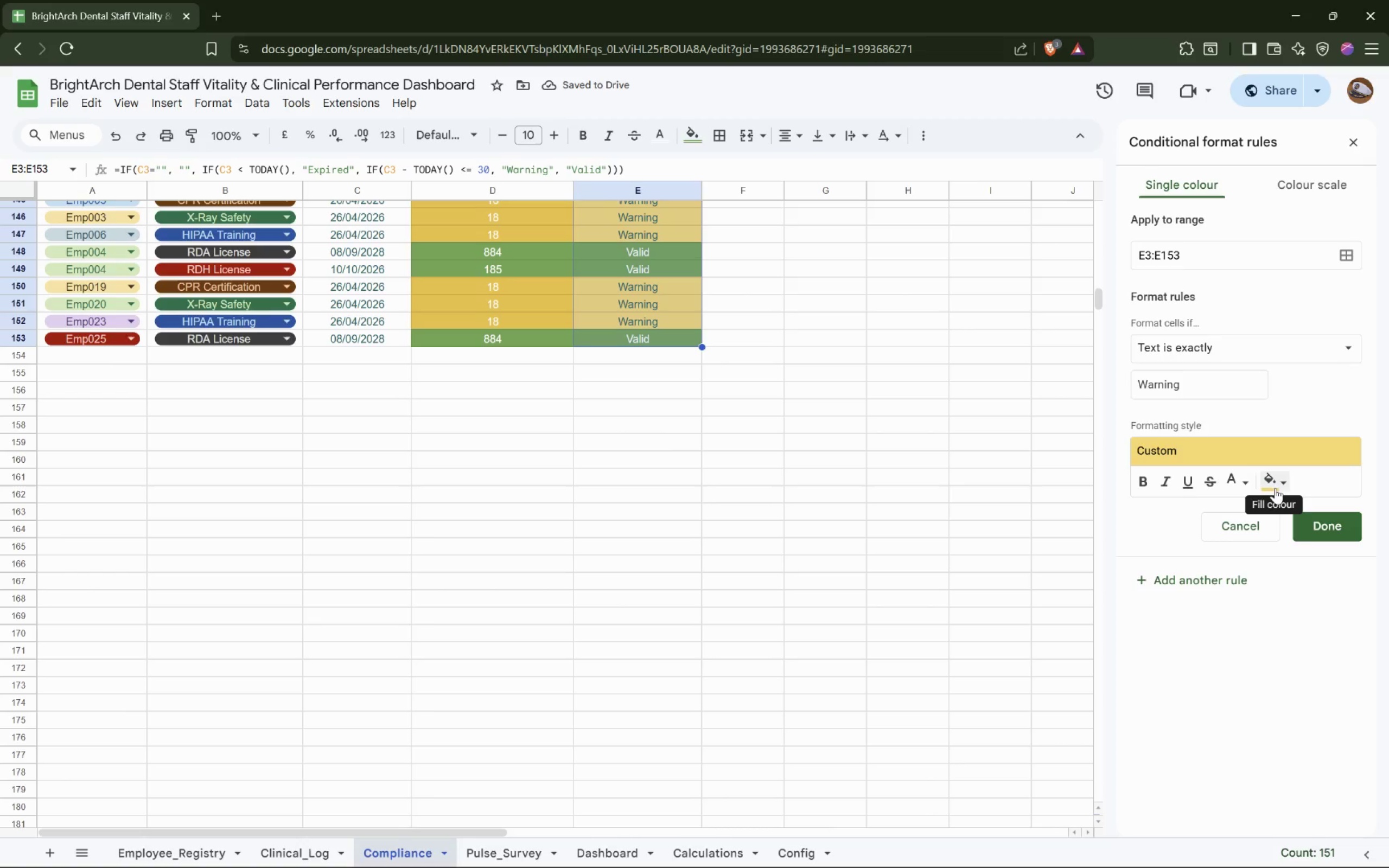 
left_click([519, 282])
 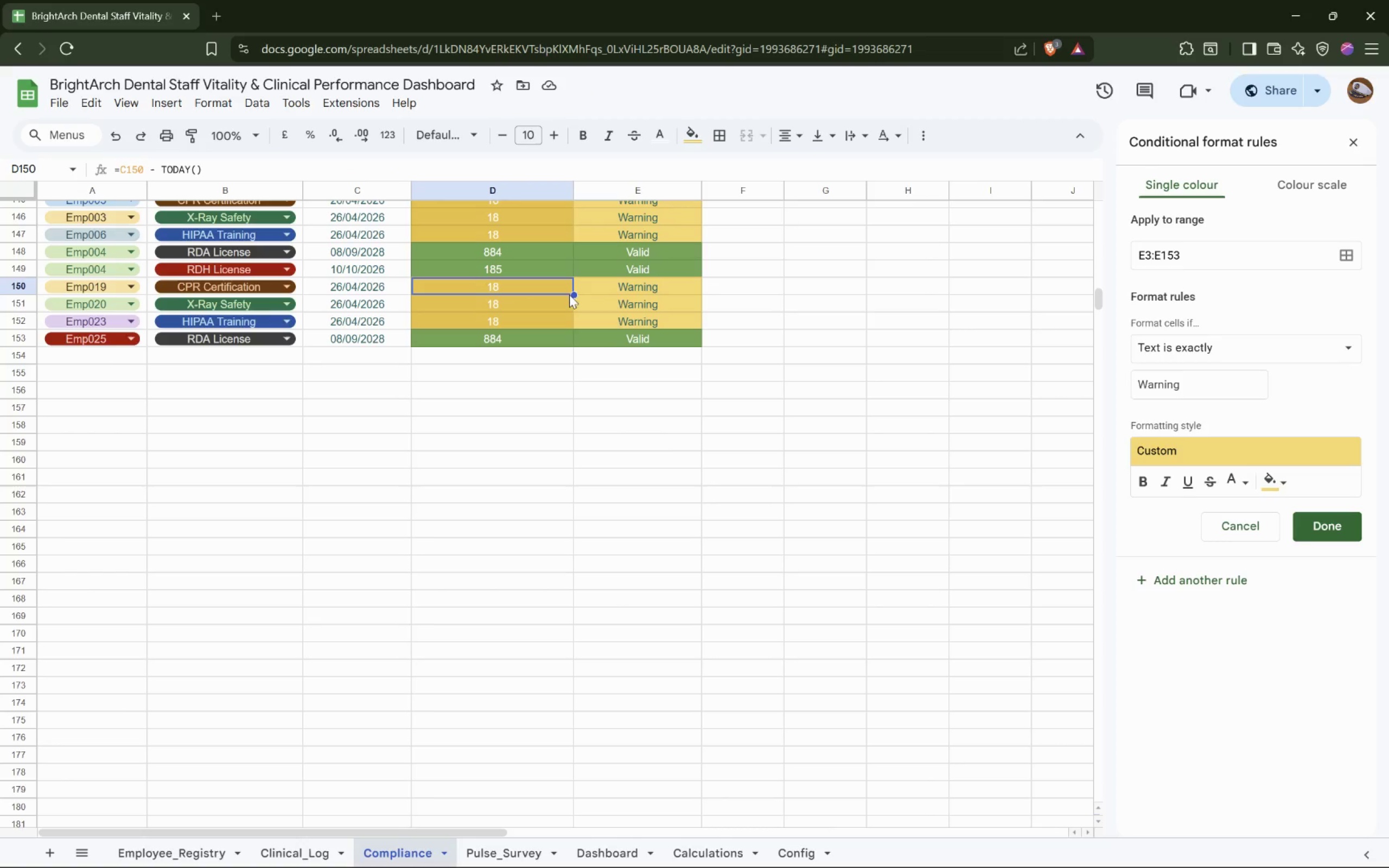 
left_click([1273, 482])
 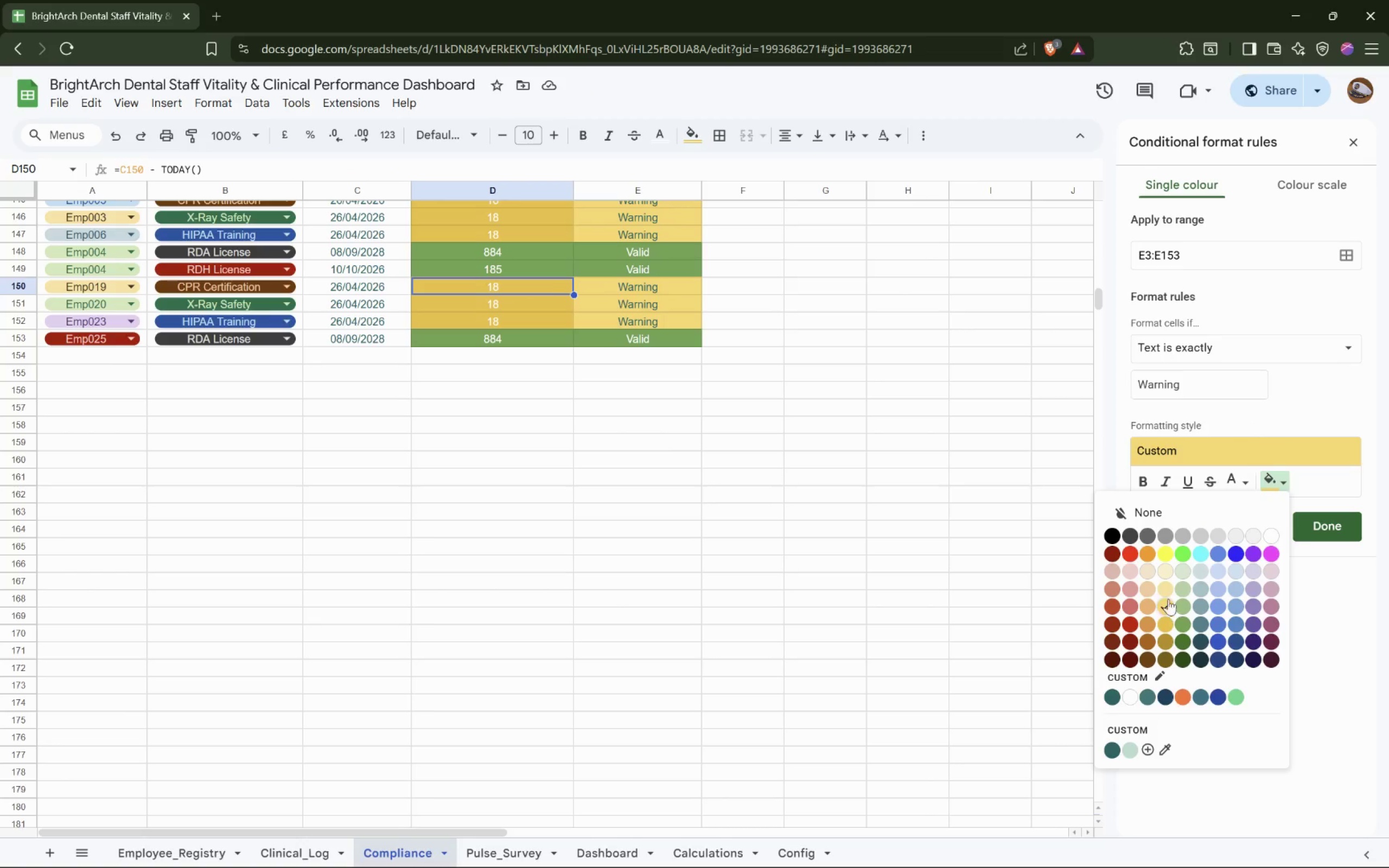 
left_click([1166, 550])
 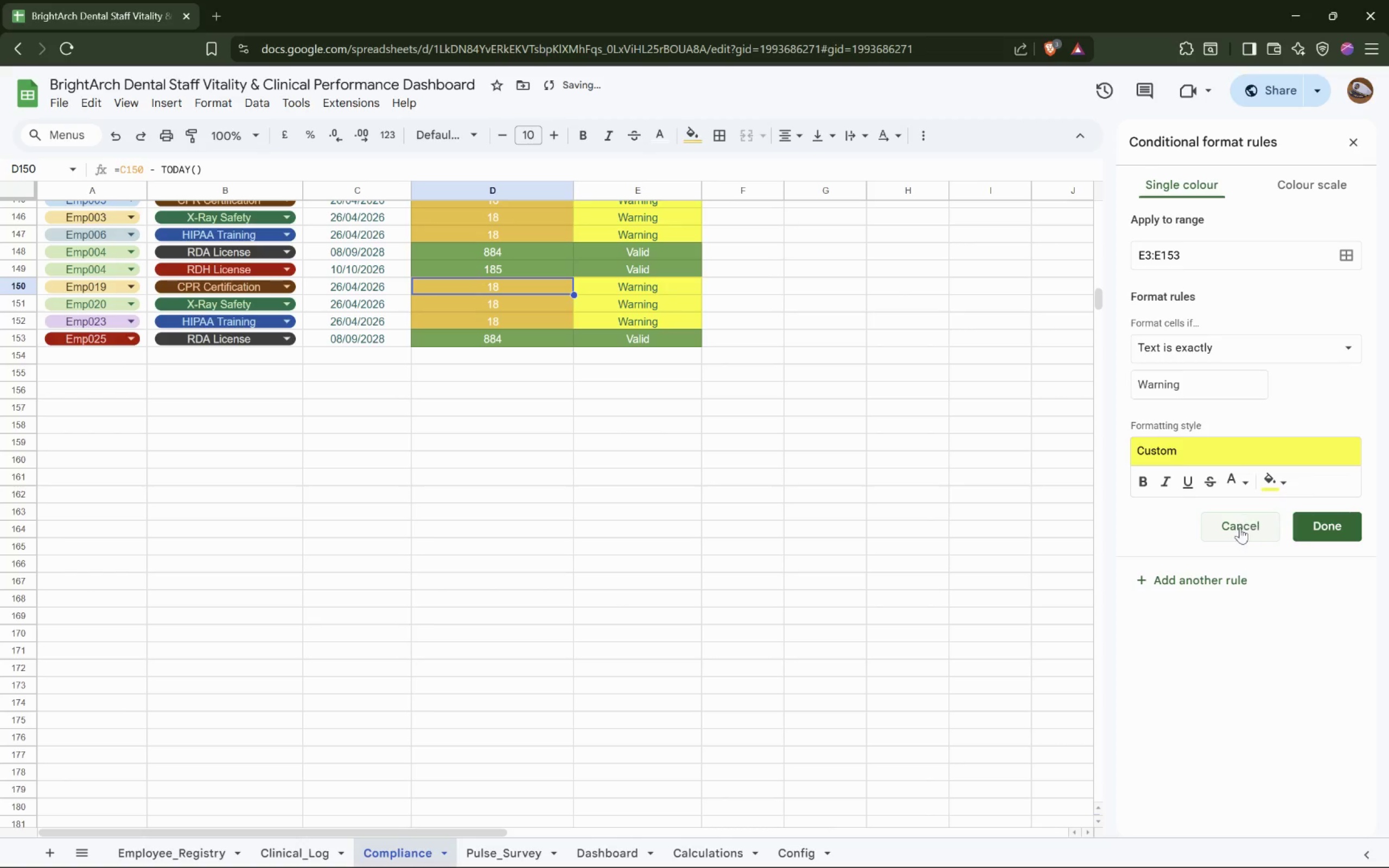 
left_click([1282, 478])
 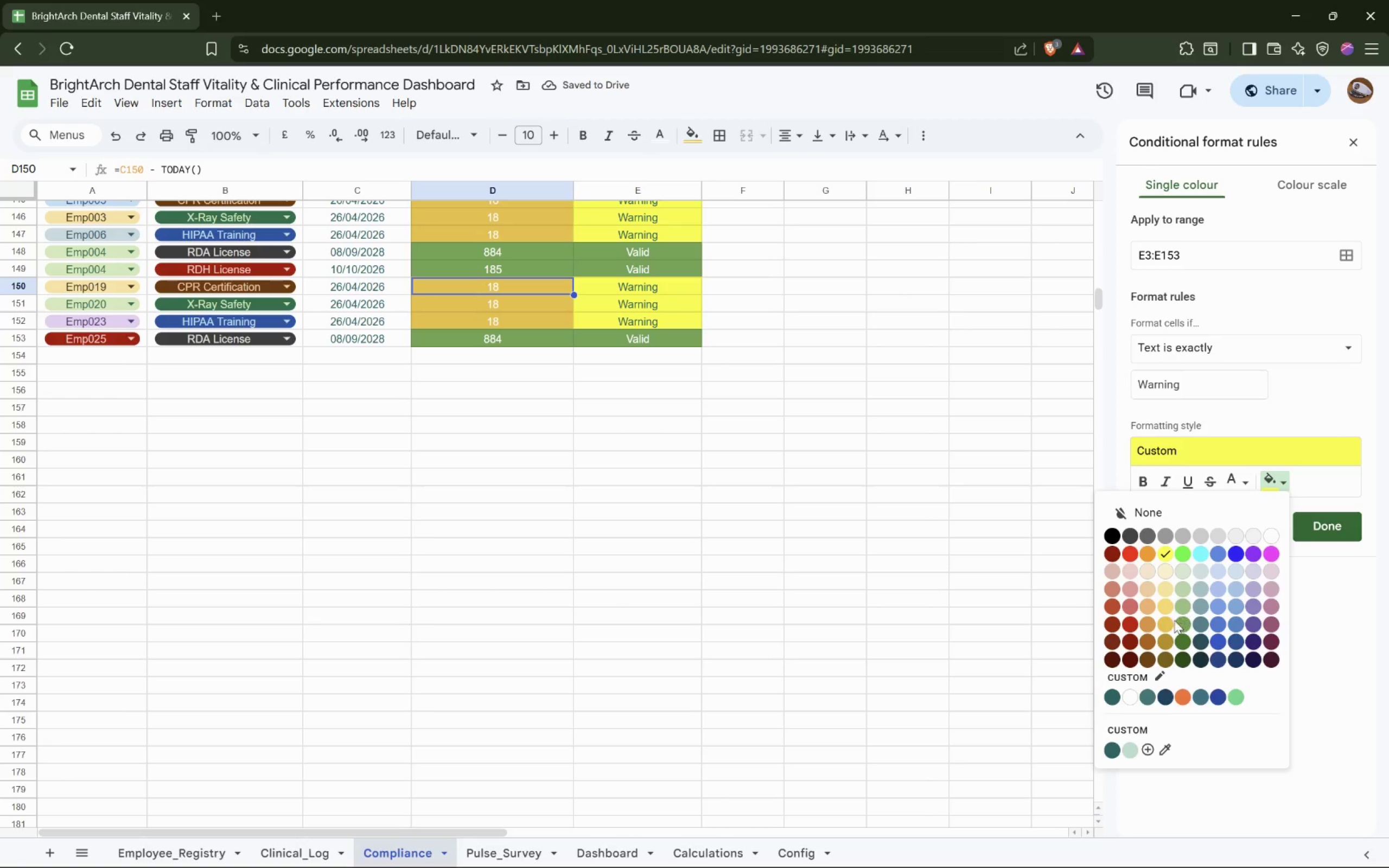 
left_click([1167, 627])
 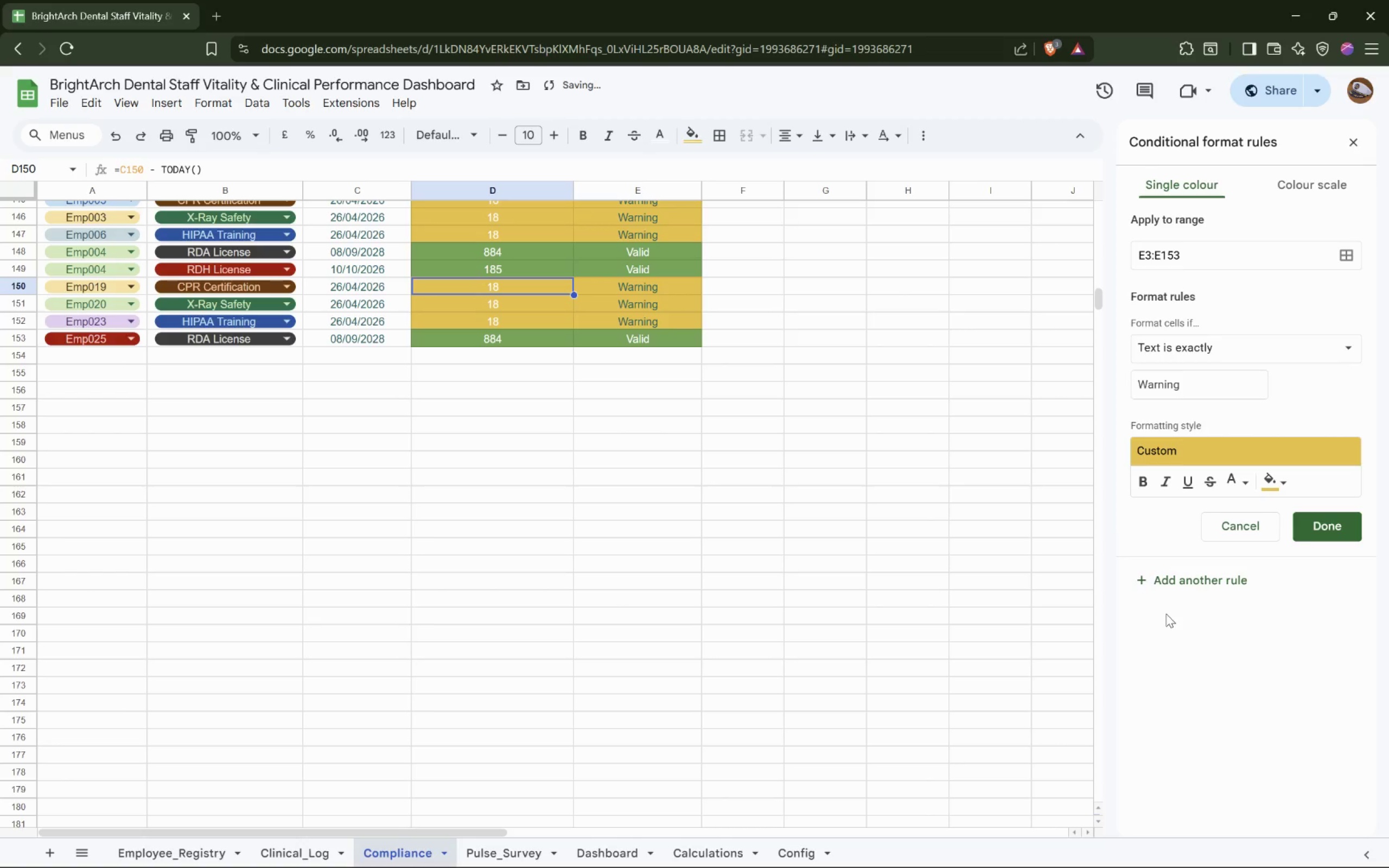 
left_click([1248, 480])
 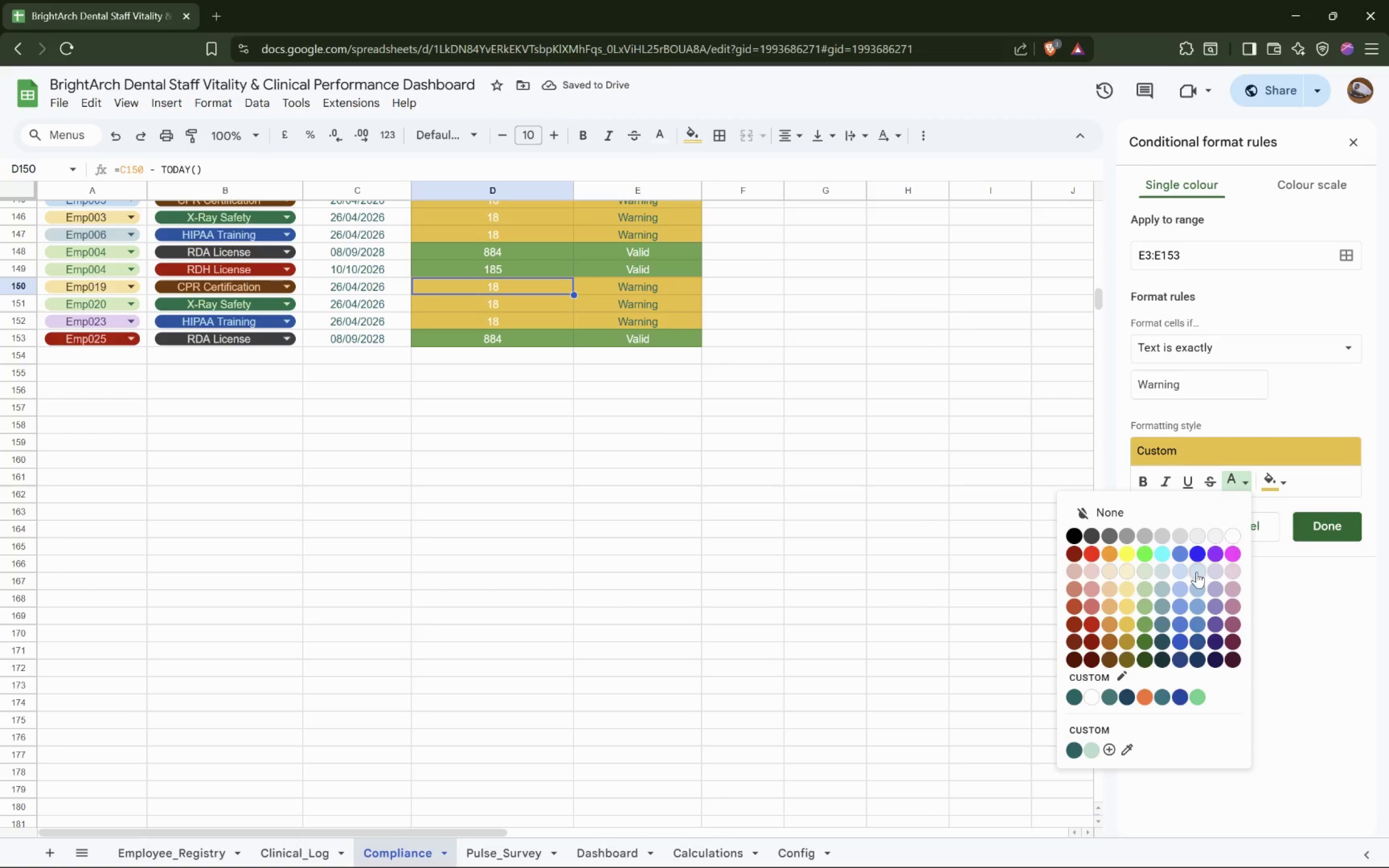 
left_click([1235, 532])
 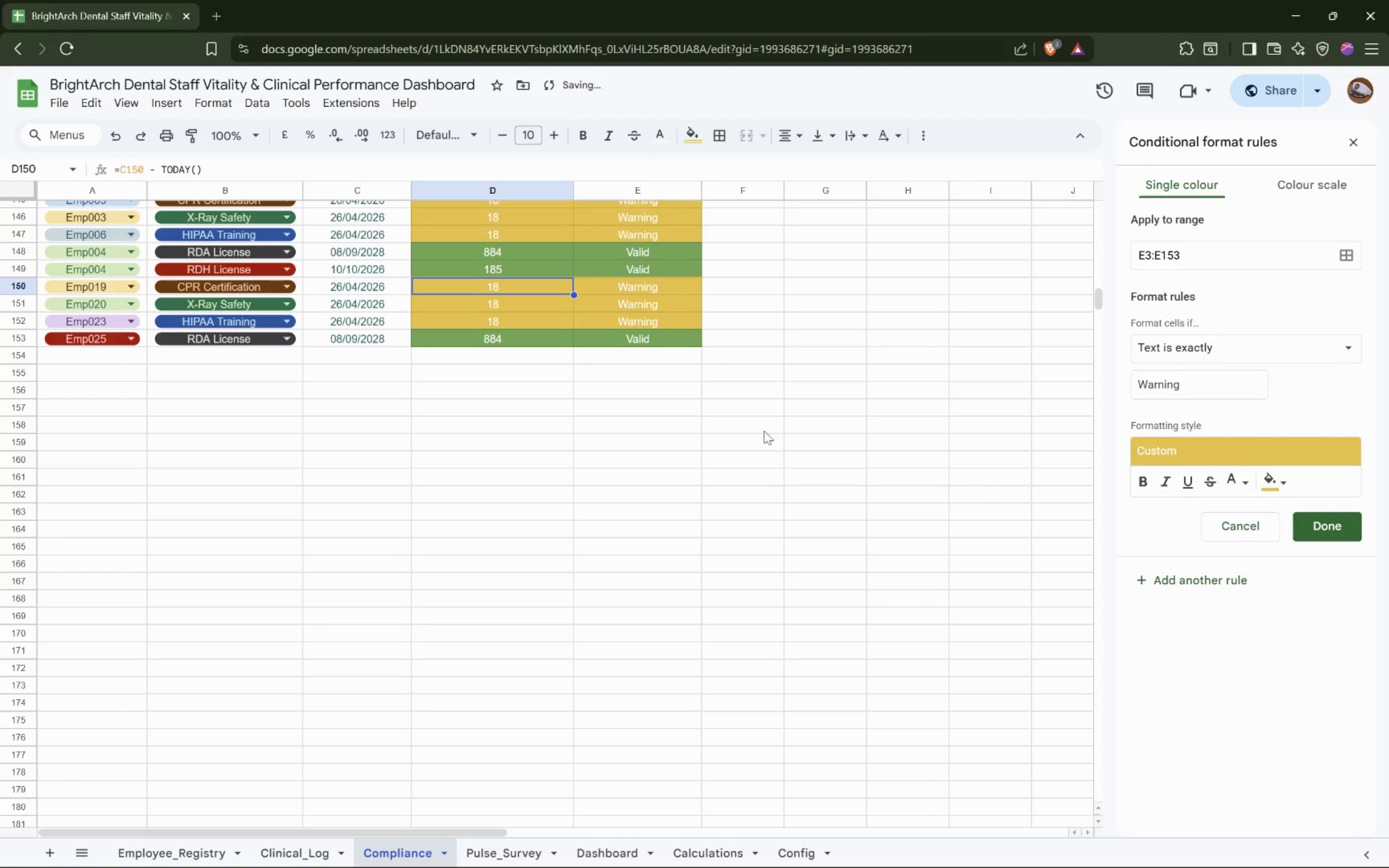 
left_click([647, 302])
 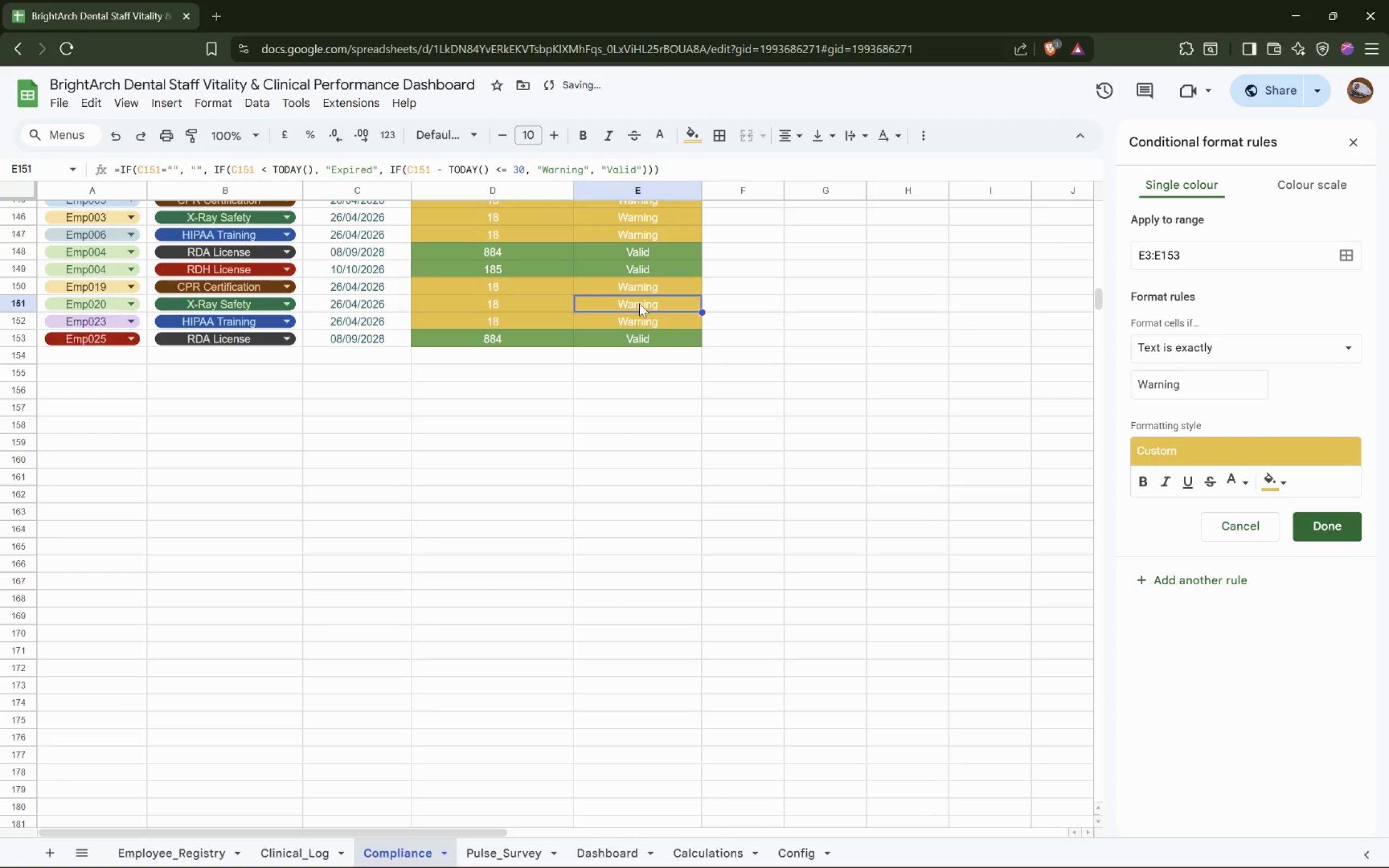 
scroll: coordinate [638, 333], scroll_direction: up, amount: 8.0
 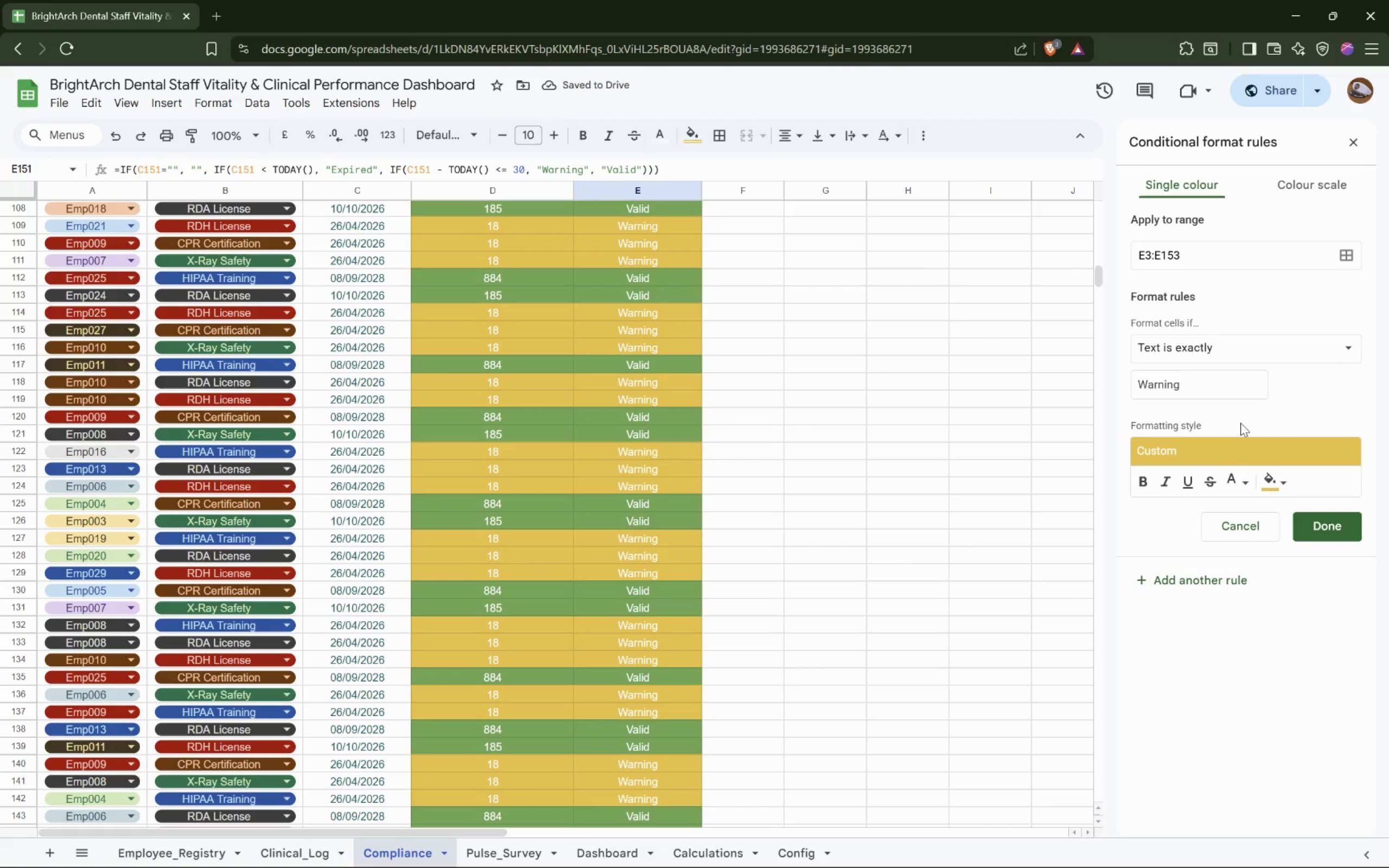 
left_click([1239, 480])
 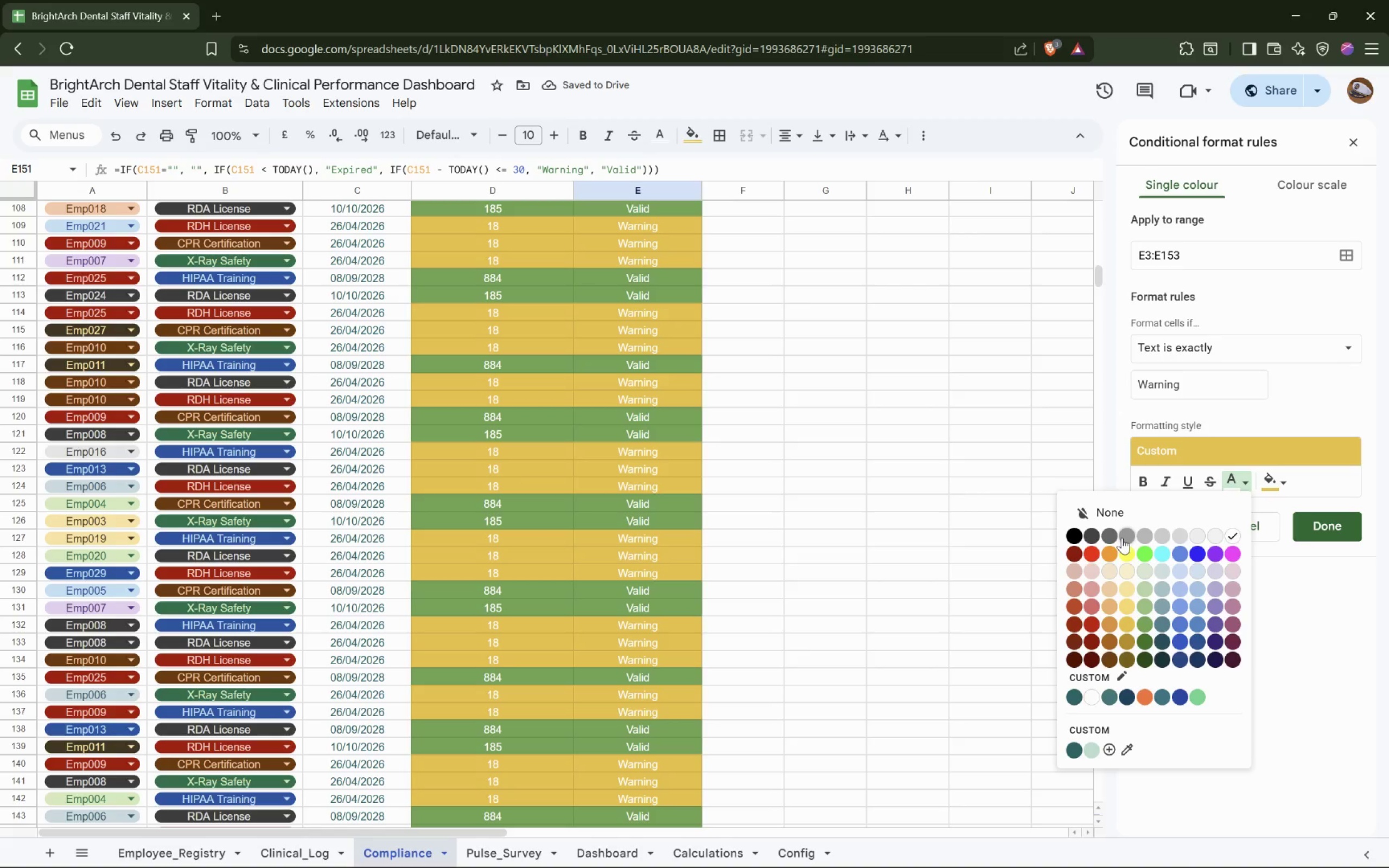 
left_click([1144, 539])
 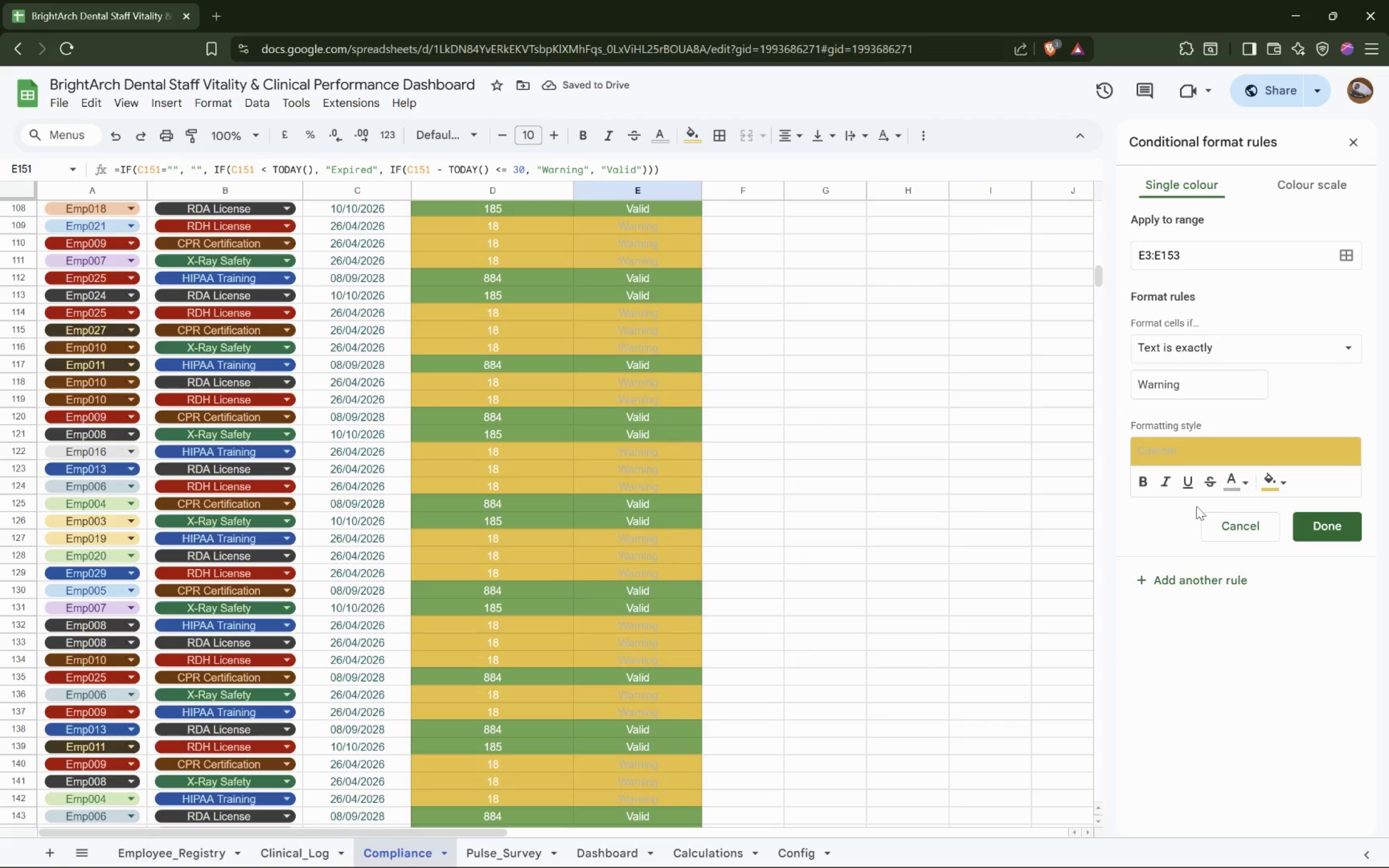 
left_click([1231, 490])
 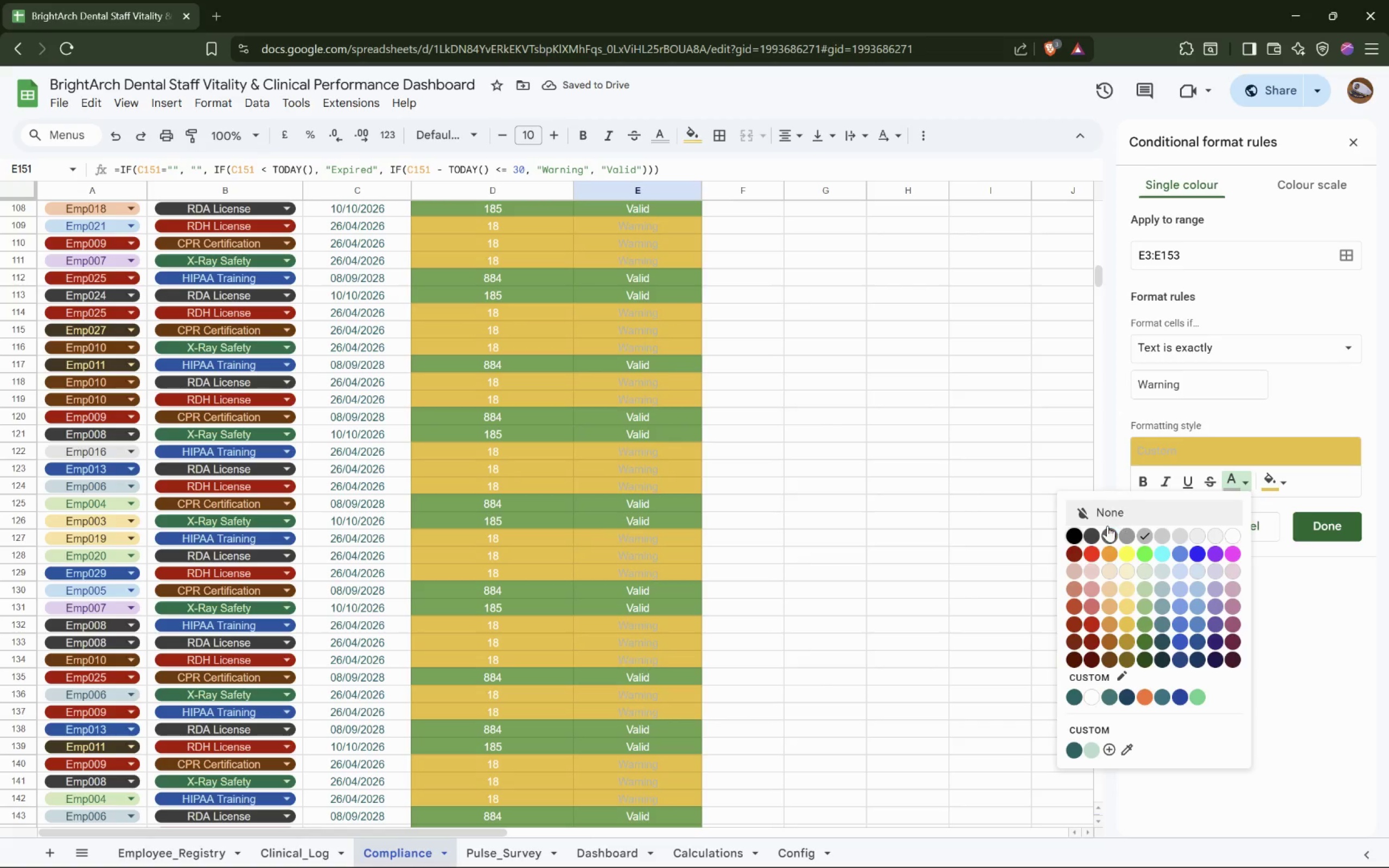 
left_click([1093, 535])